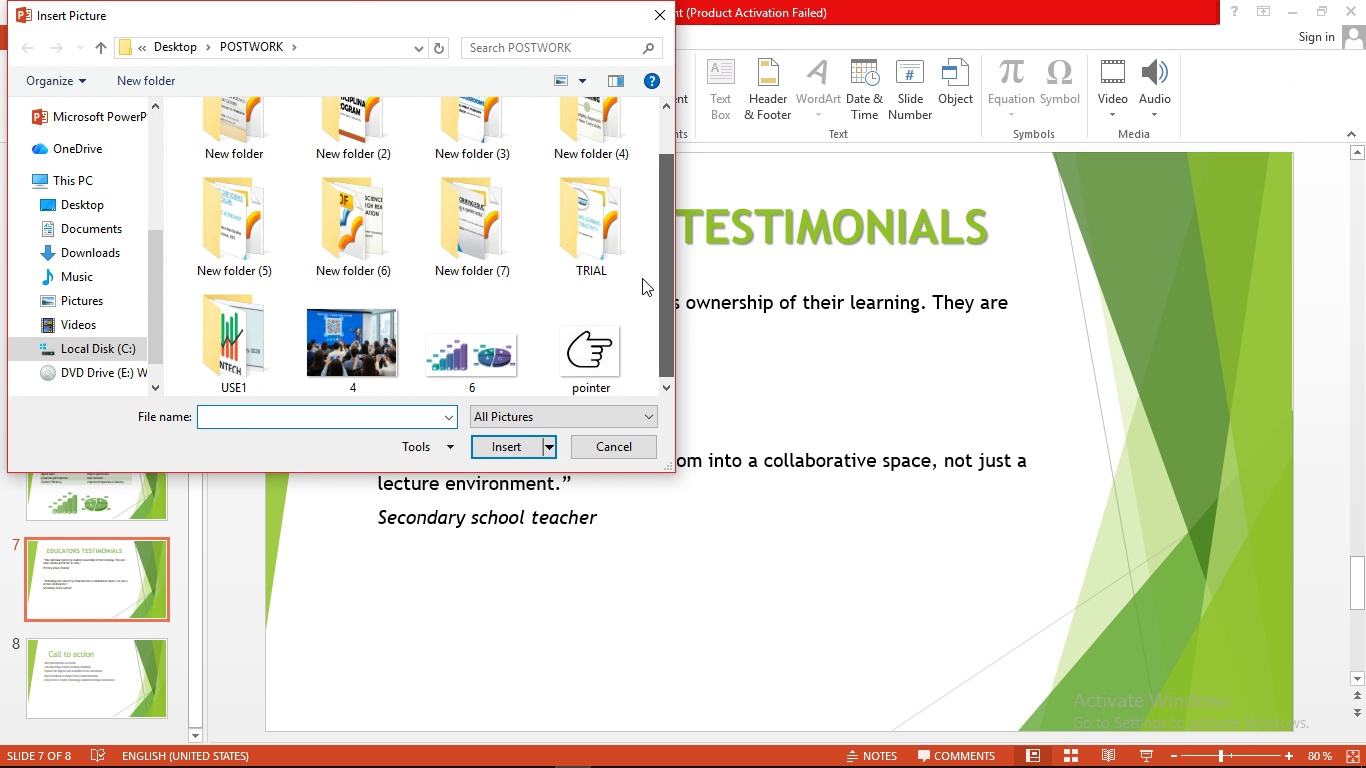 
double_click([583, 338])
 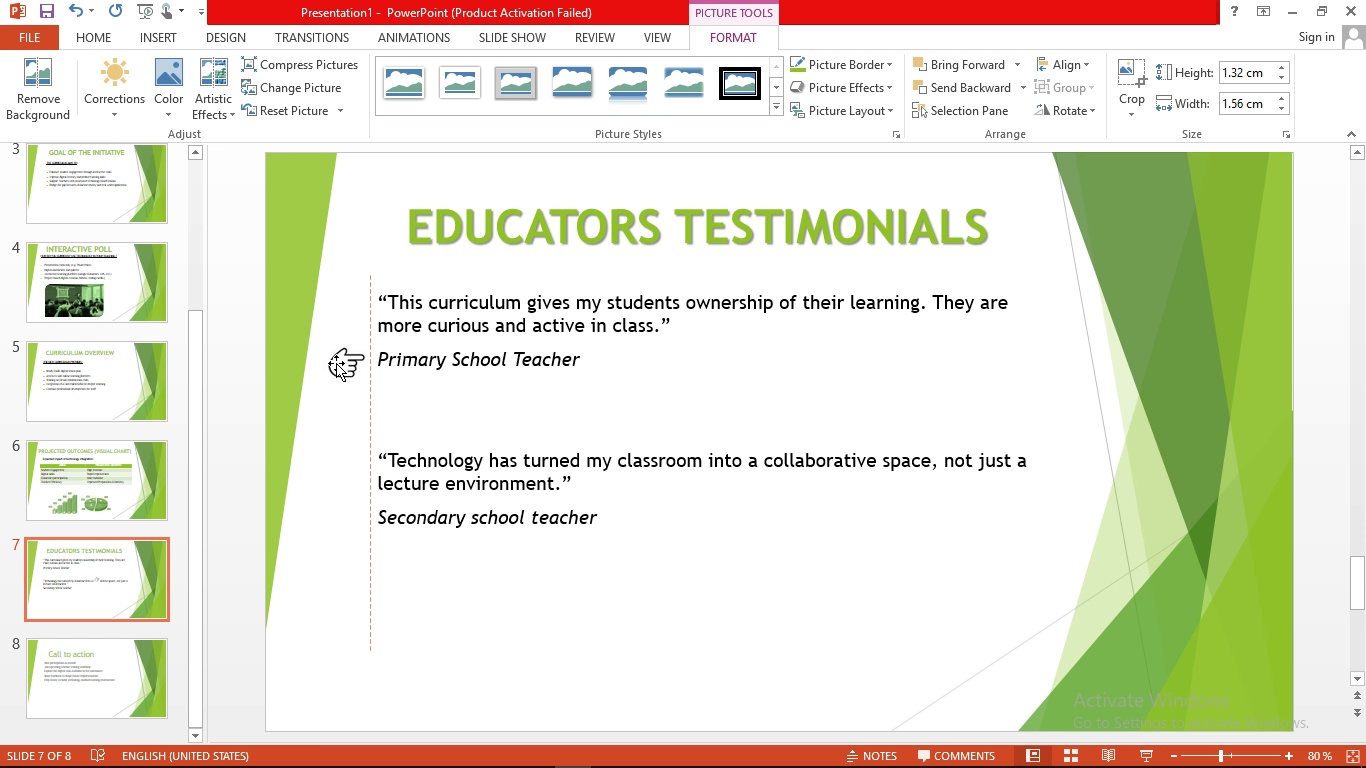 
wait(6.92)
 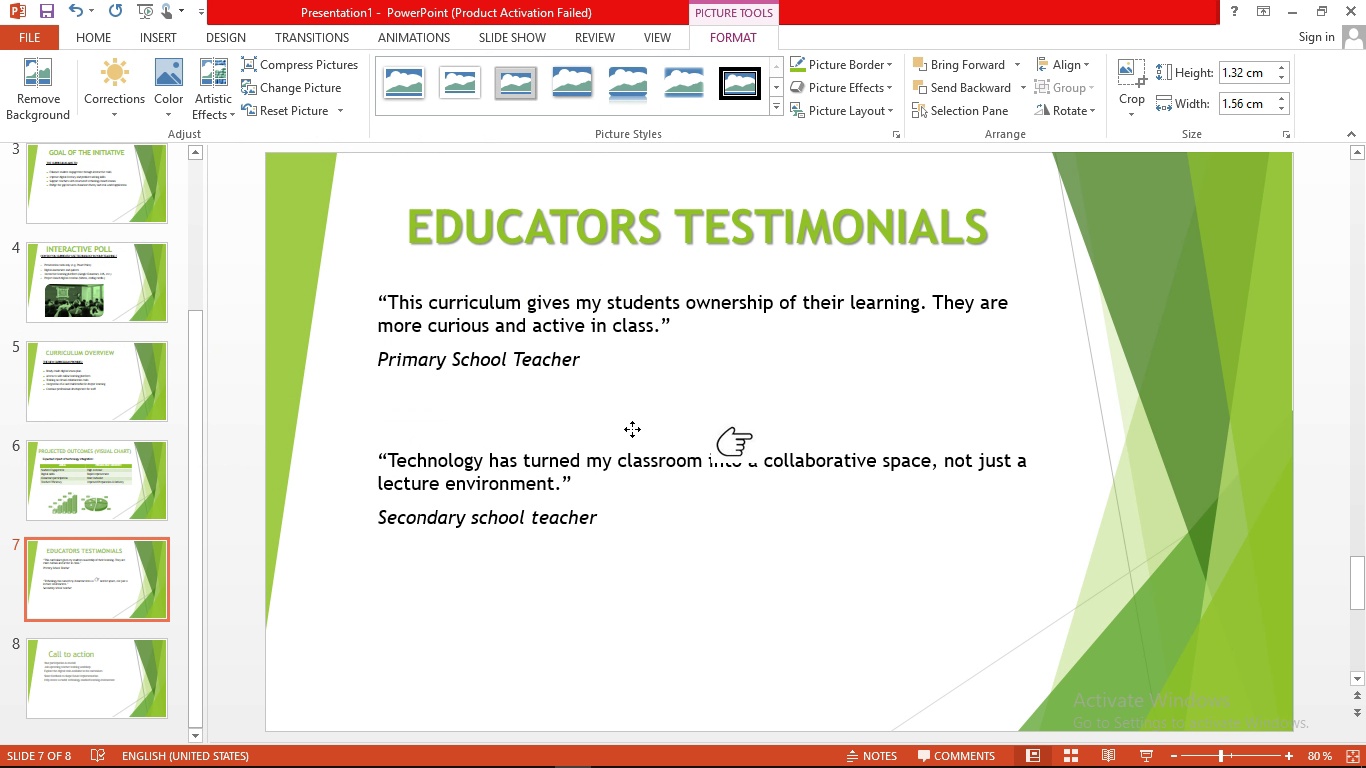 
mouse_move([353, 544])
 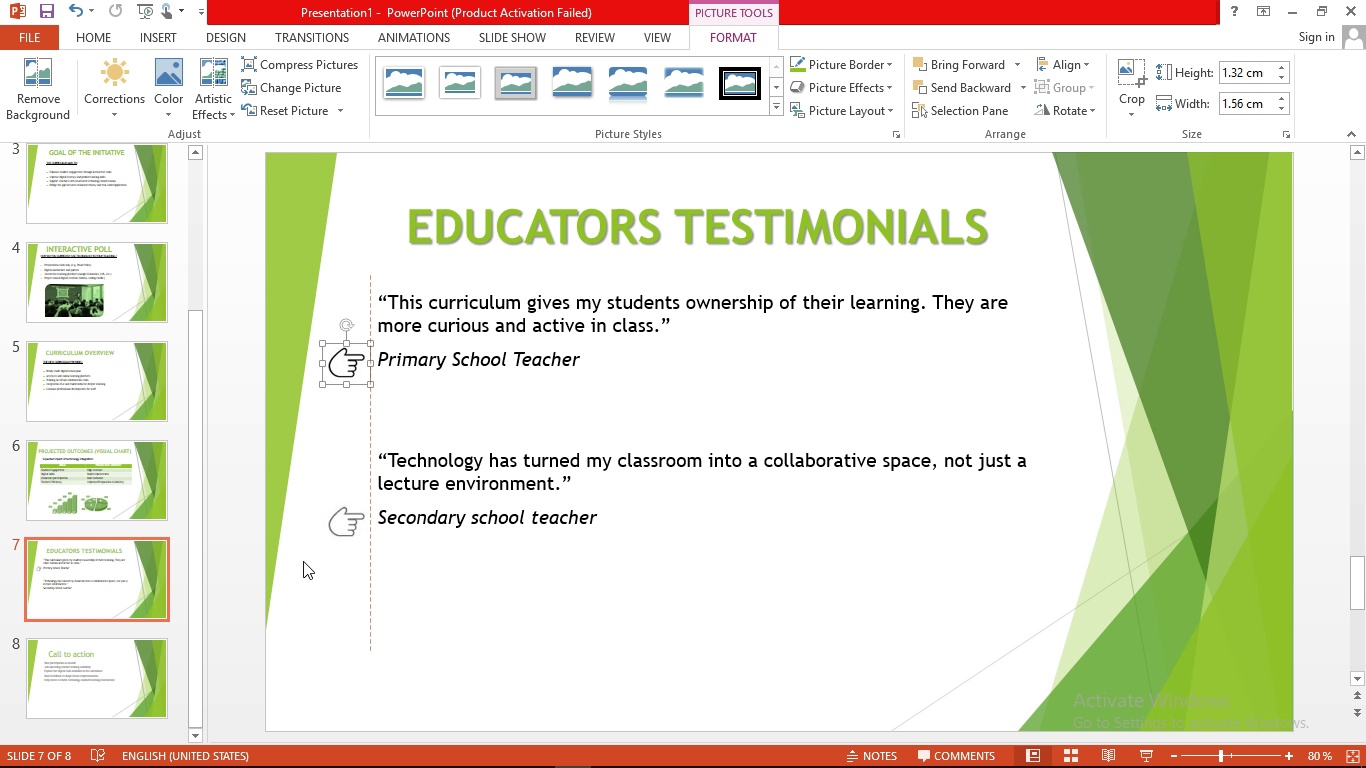 
left_click([303, 561])
 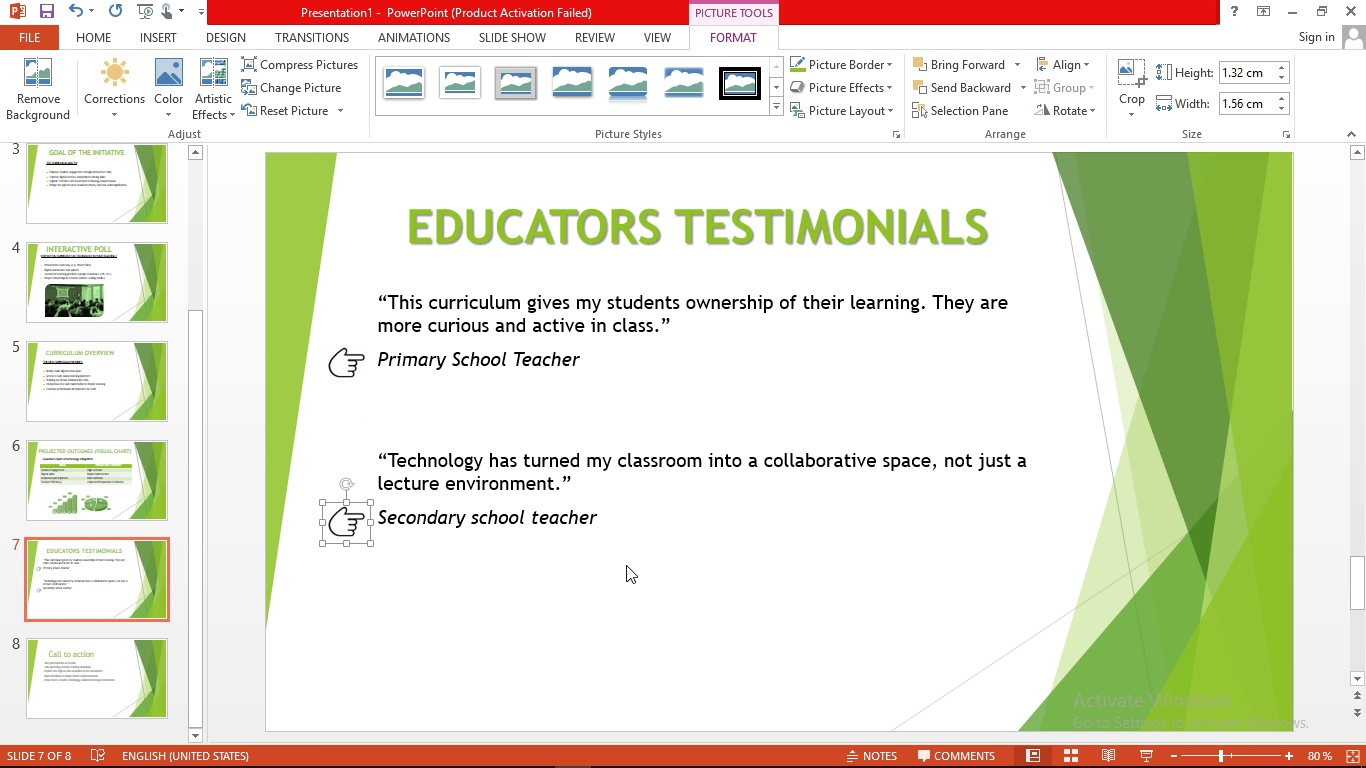 
left_click([626, 565])
 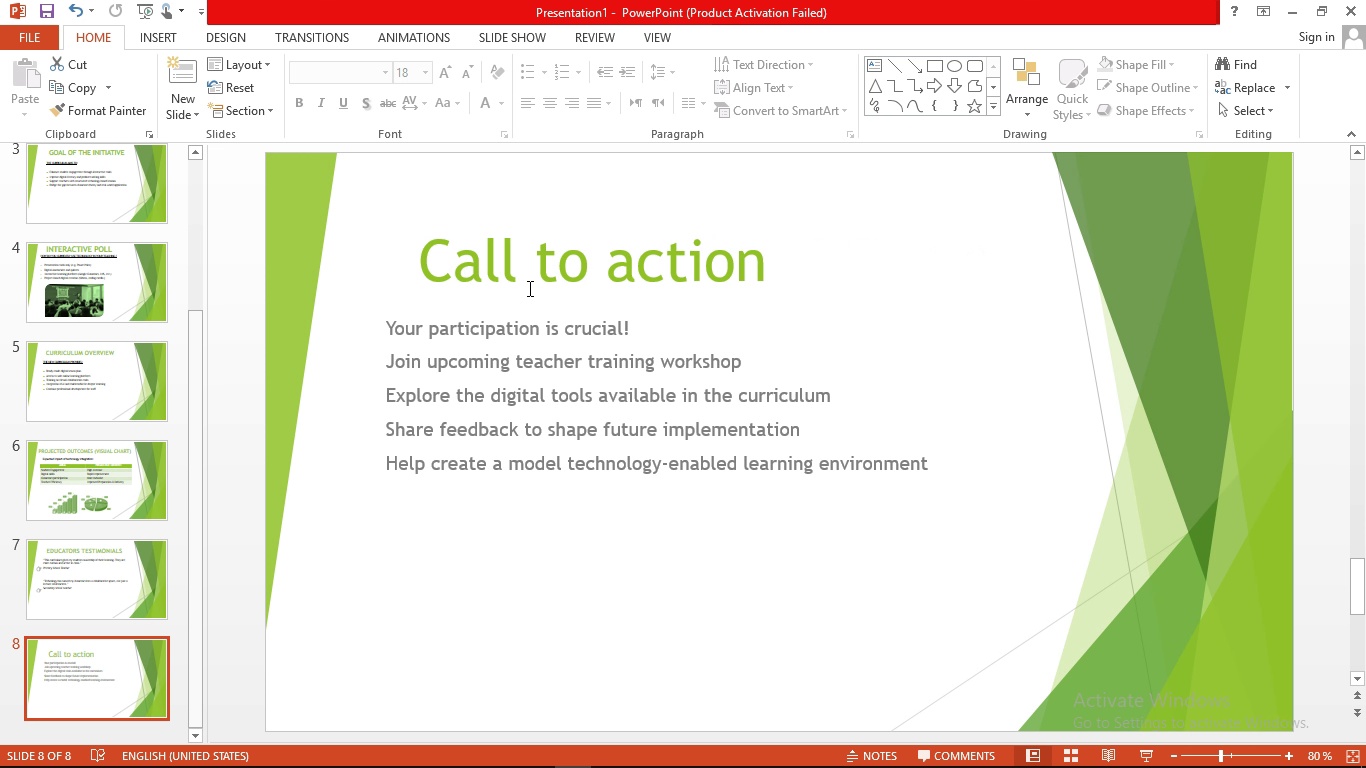 
wait(10.1)
 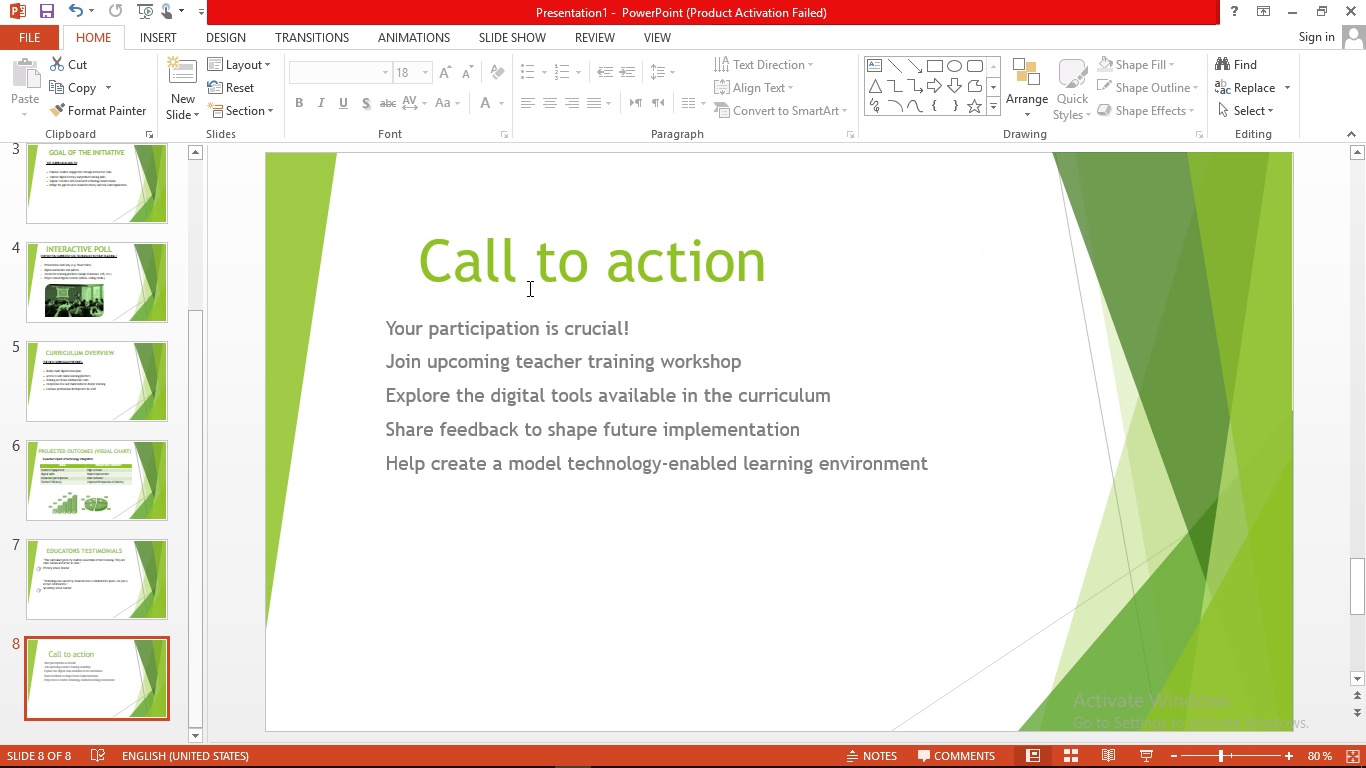 
left_click([463, 107])
 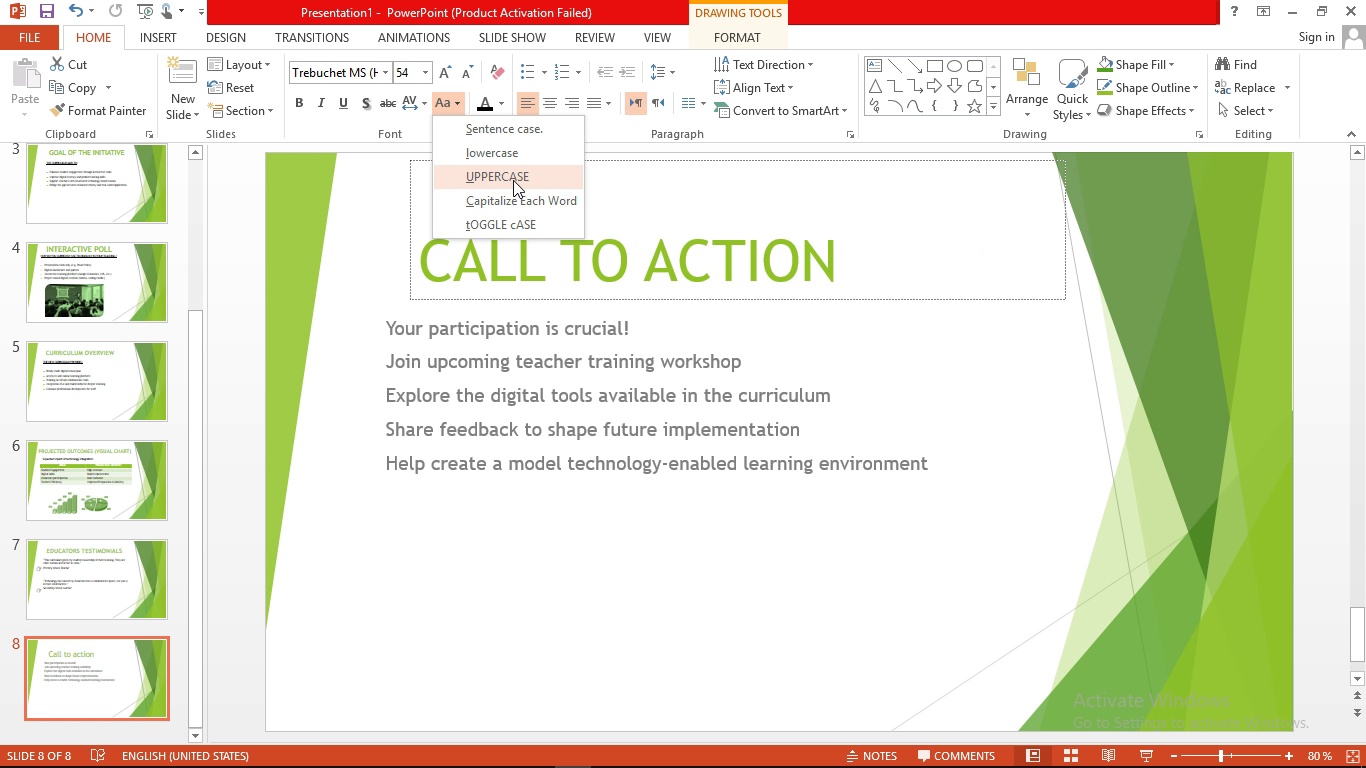 
left_click([513, 180])
 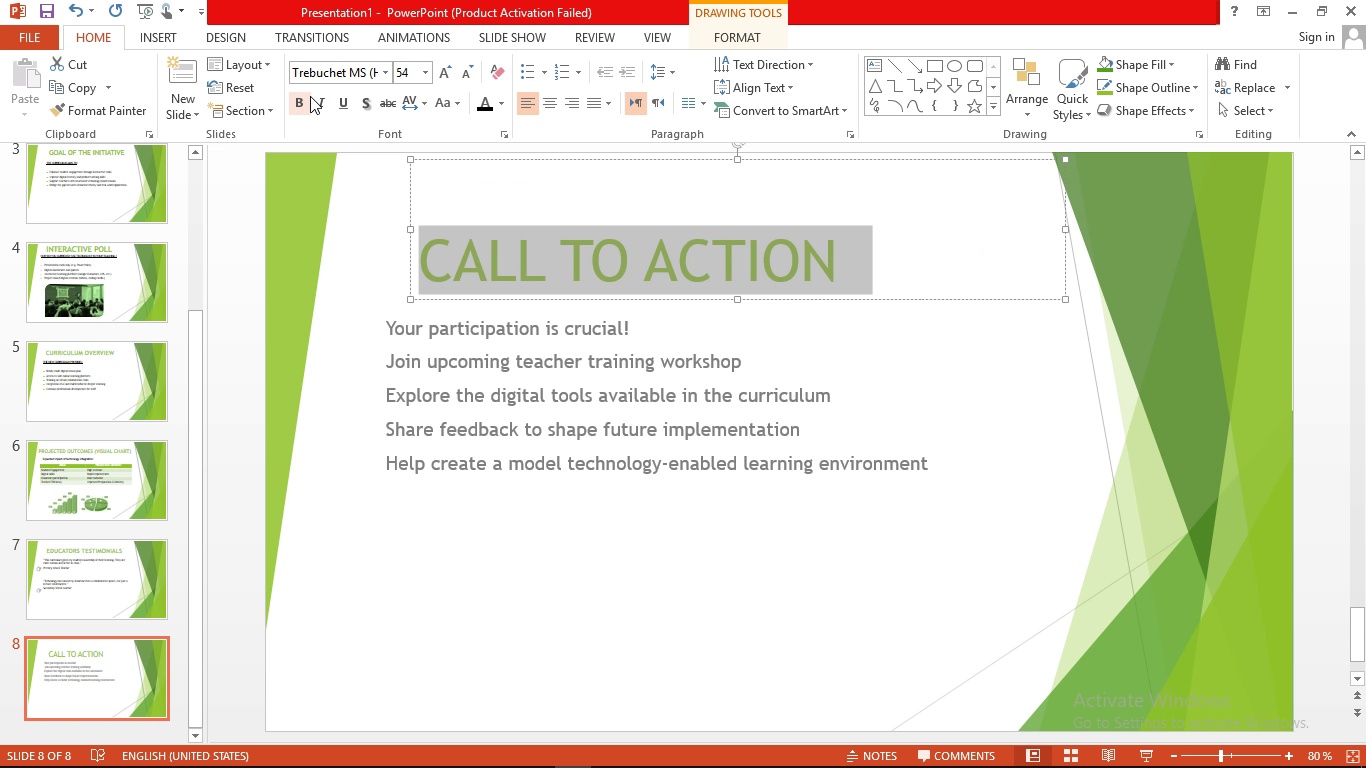 
left_click([310, 96])
 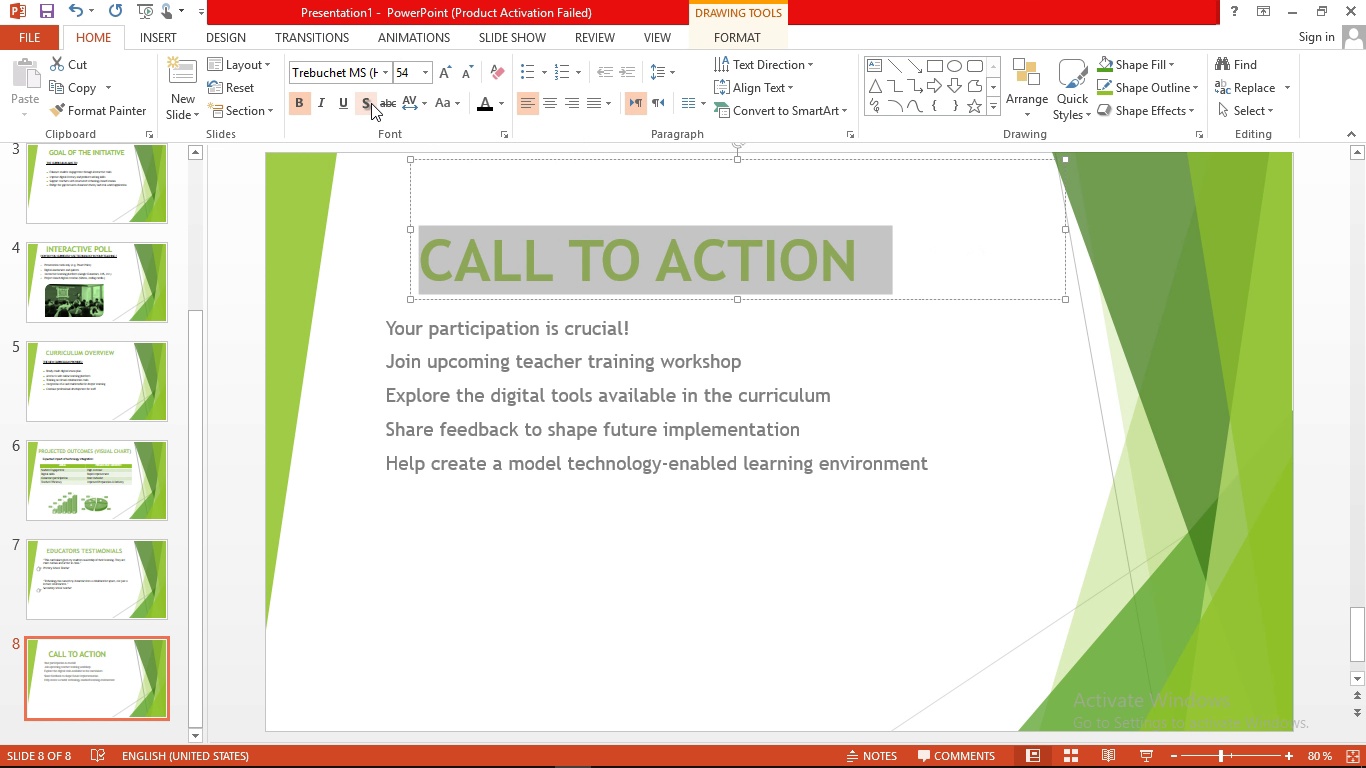 
left_click([371, 103])
 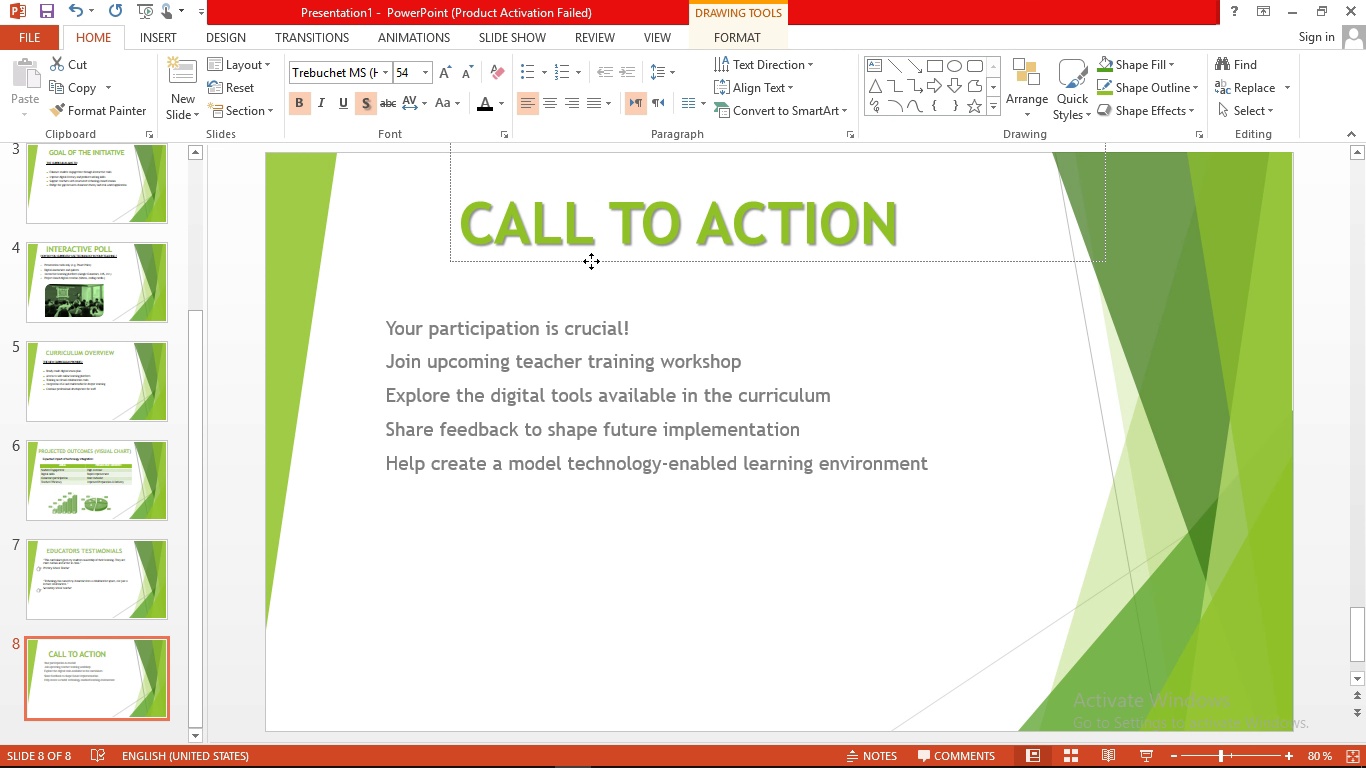 
left_click([572, 380])
 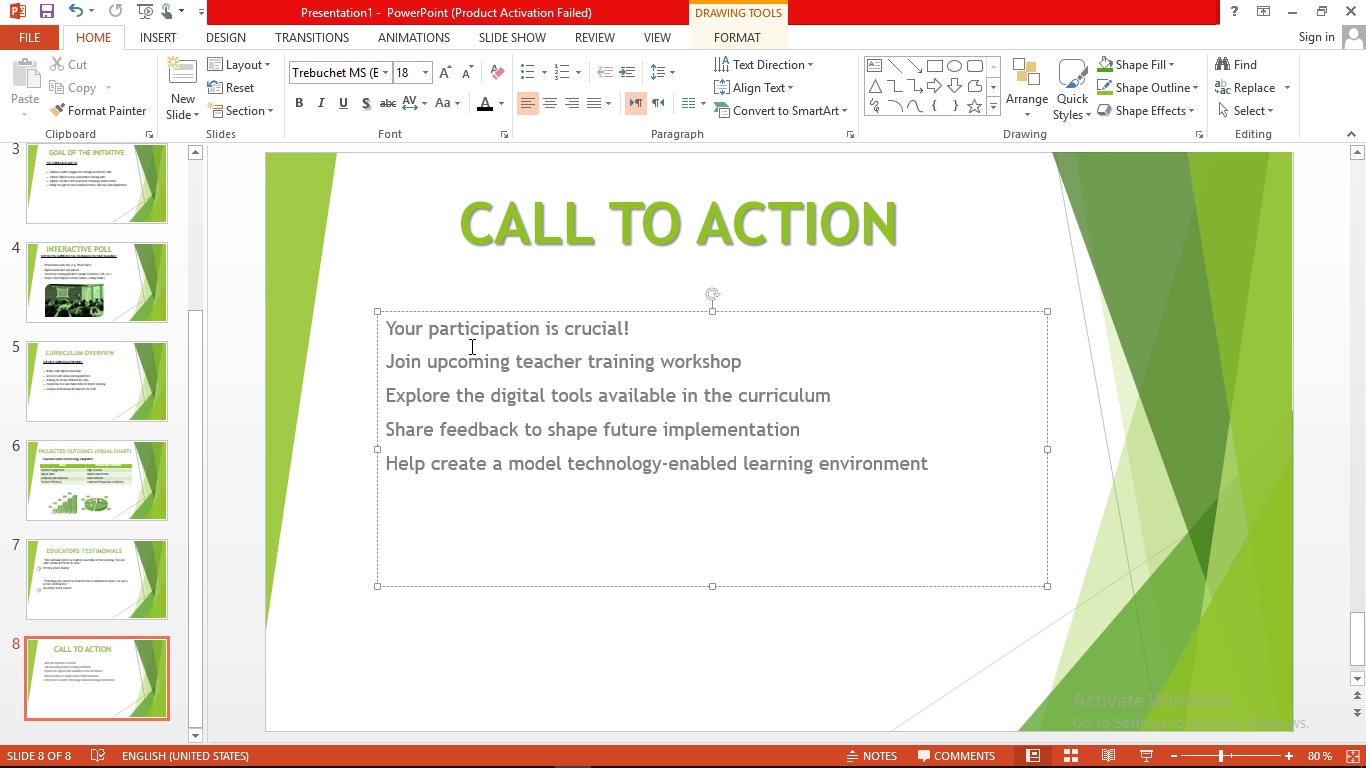 
wait(9.43)
 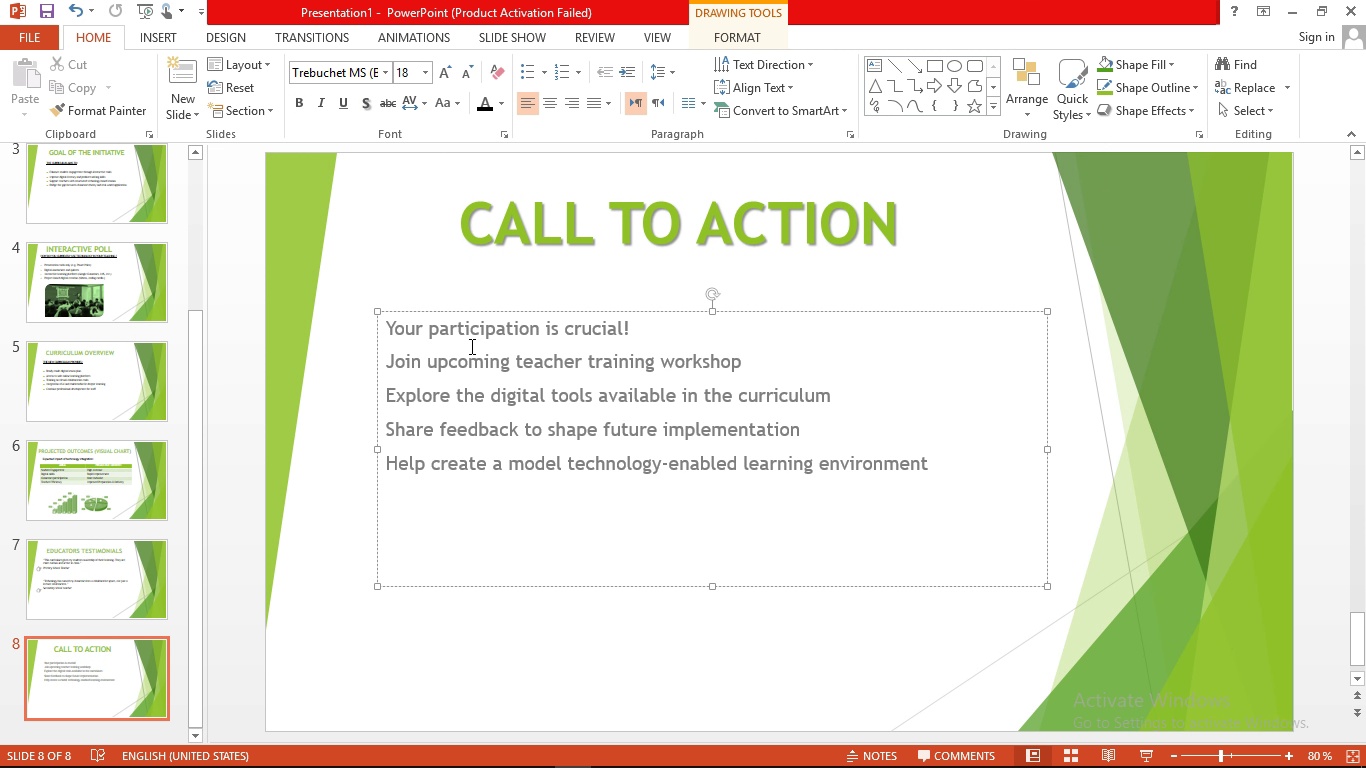 
left_click([659, 334])
 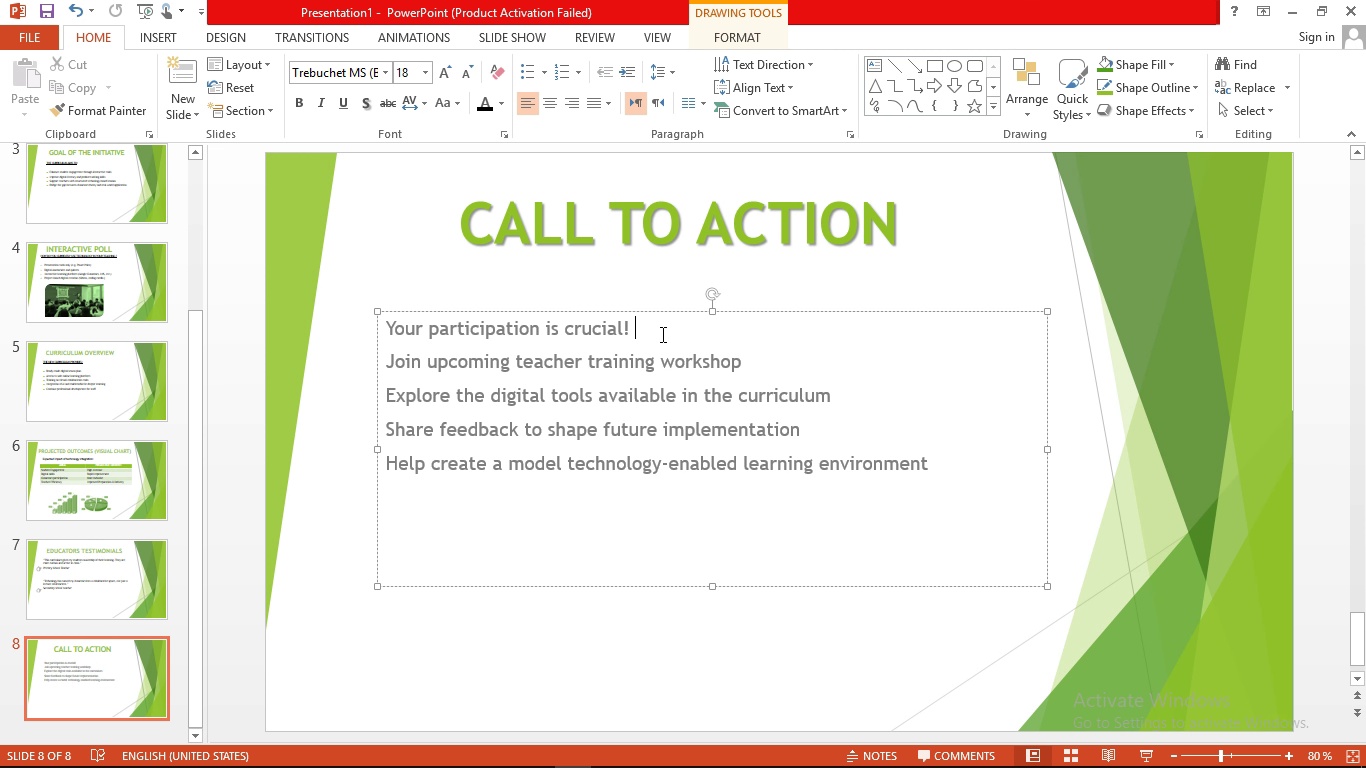 
key(Enter)
 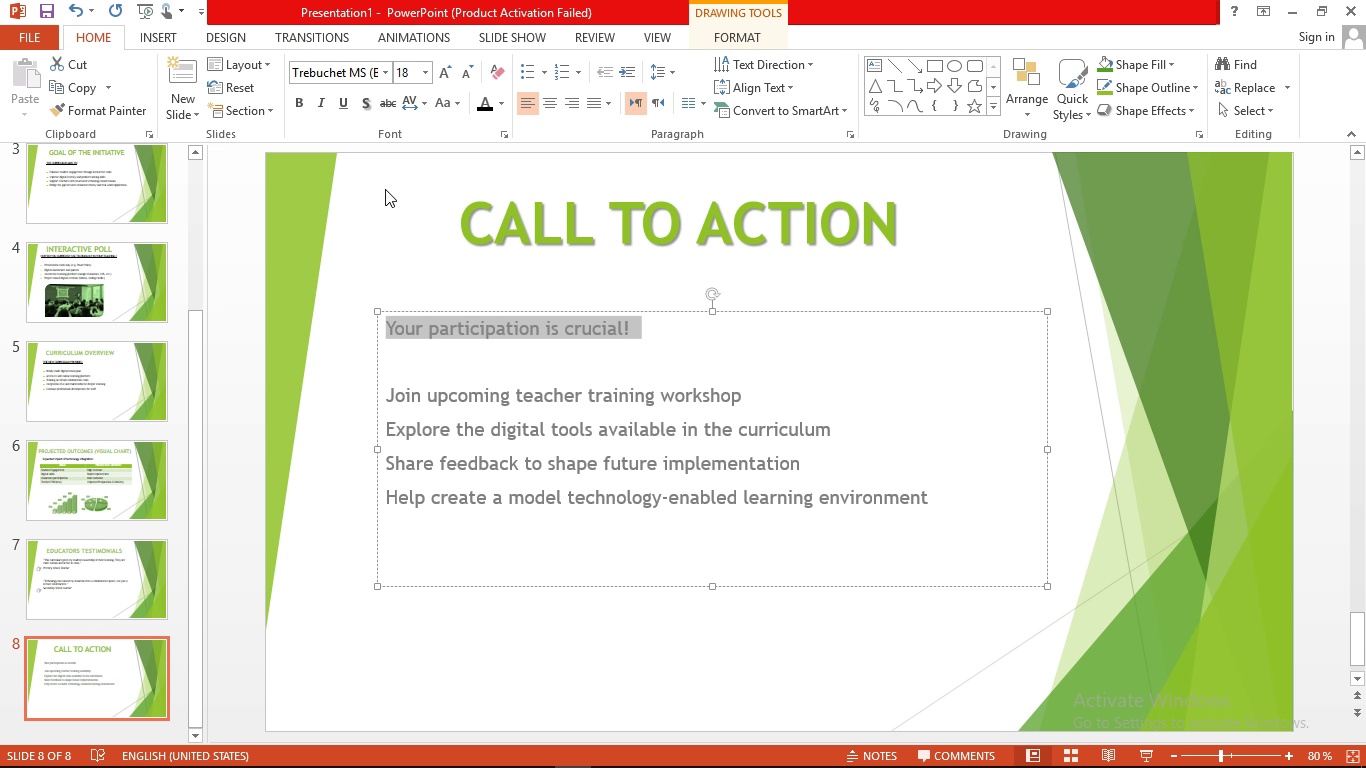 
wait(5.3)
 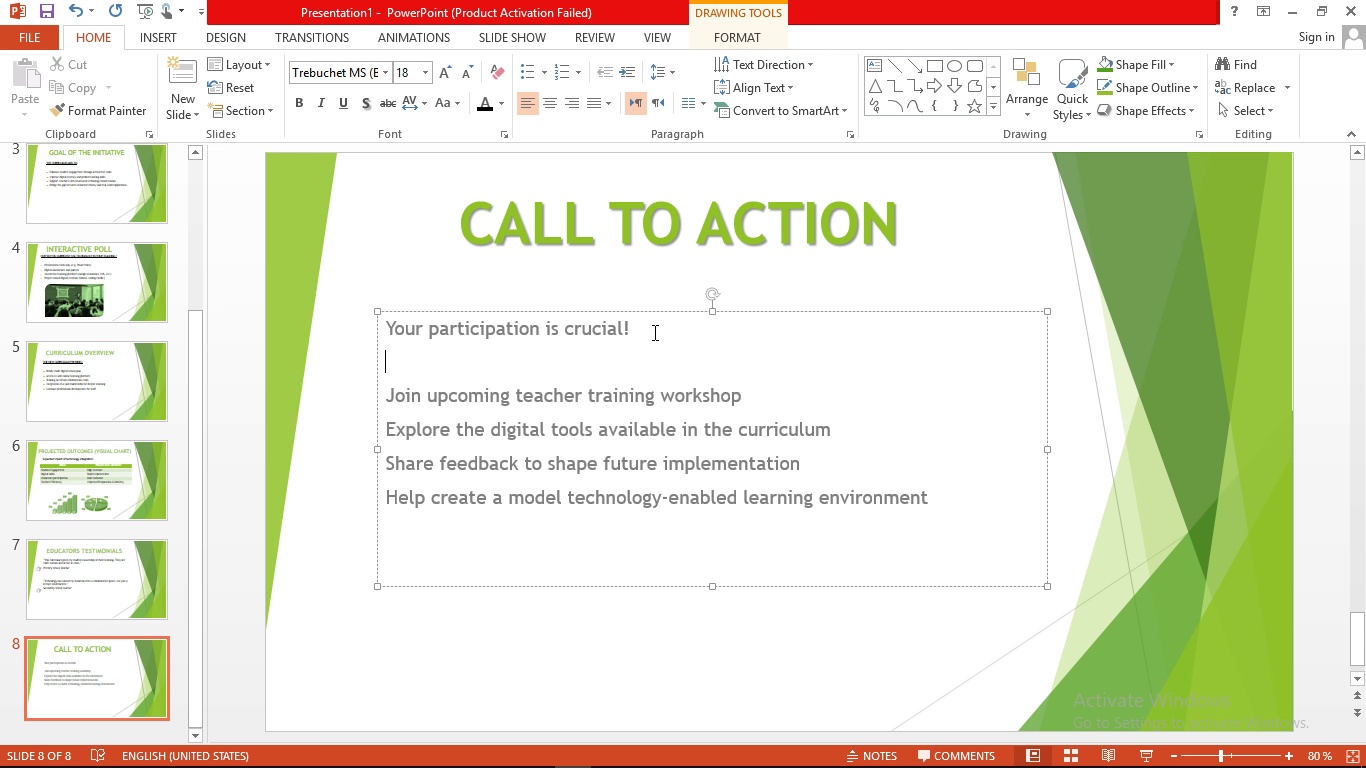 
left_click([300, 105])
 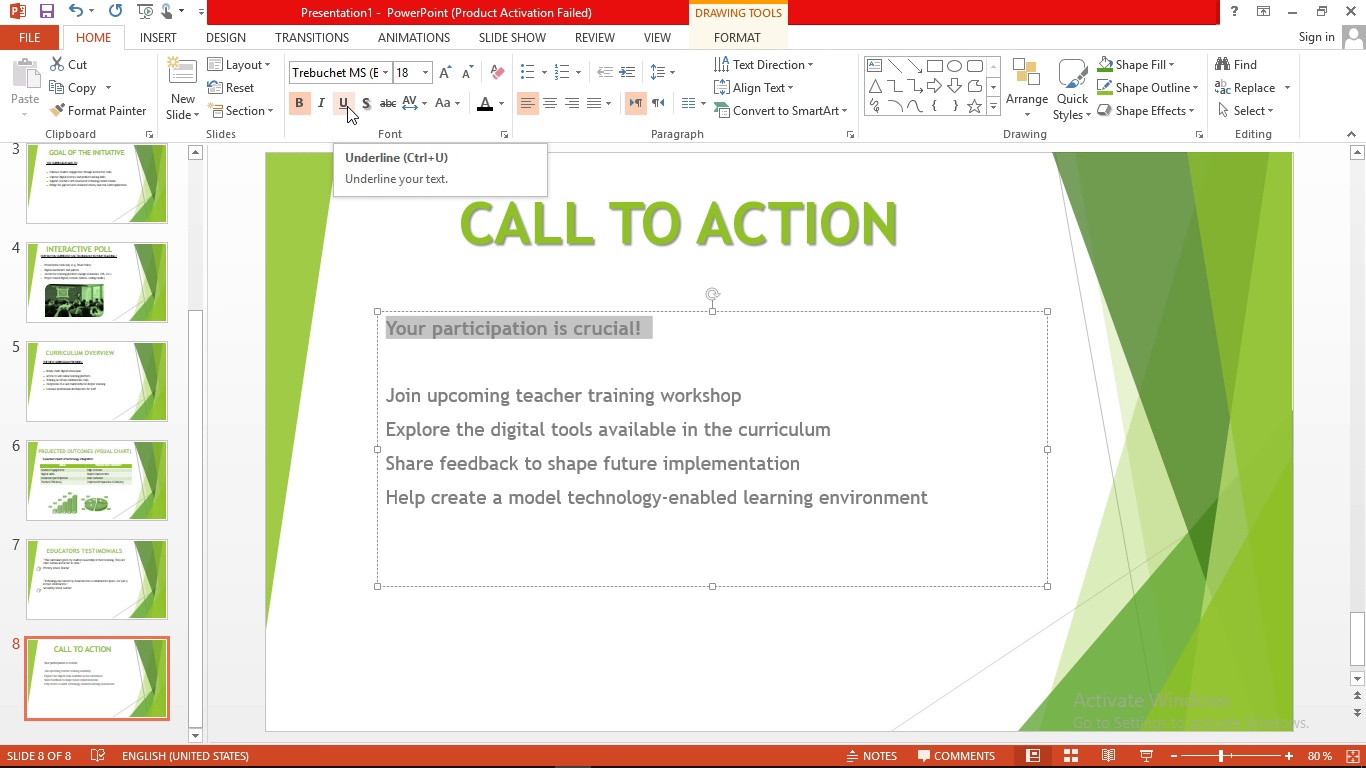 
left_click([347, 106])
 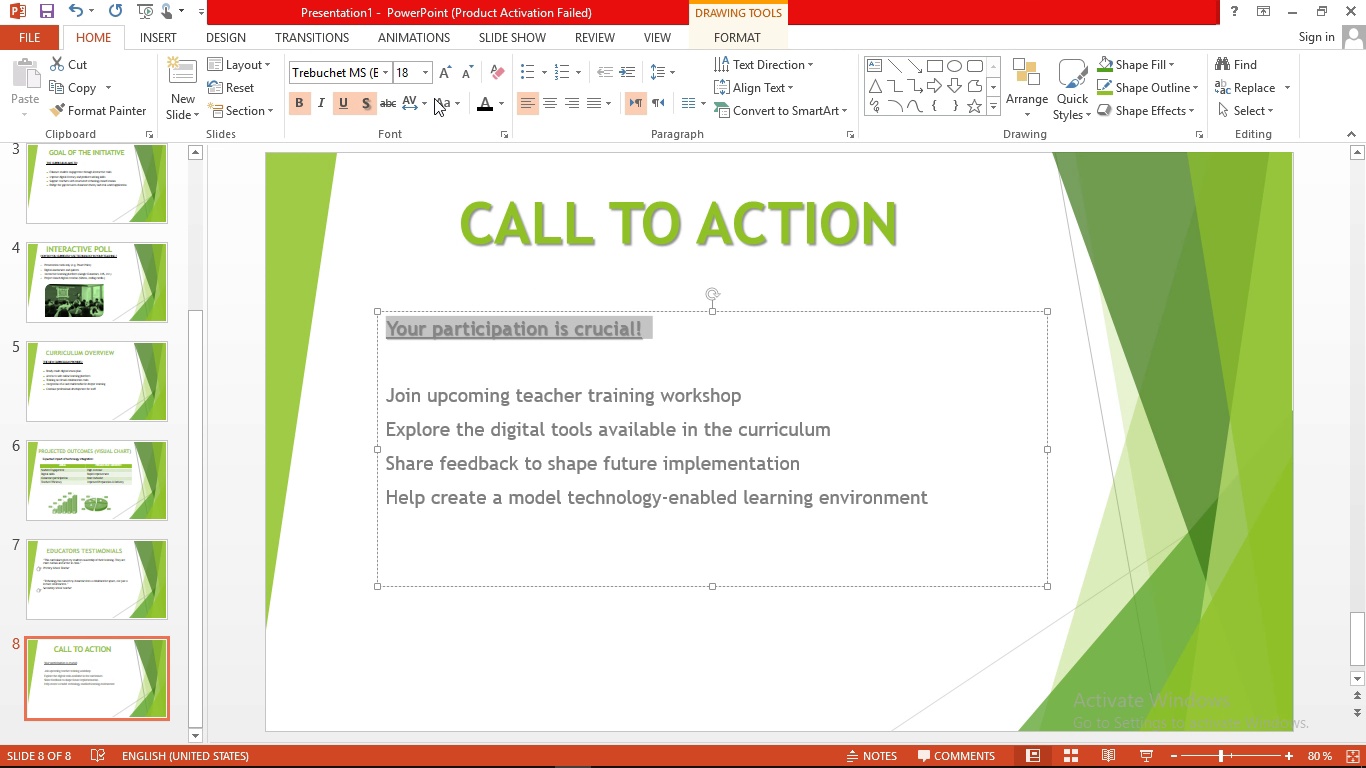 
left_click([435, 98])
 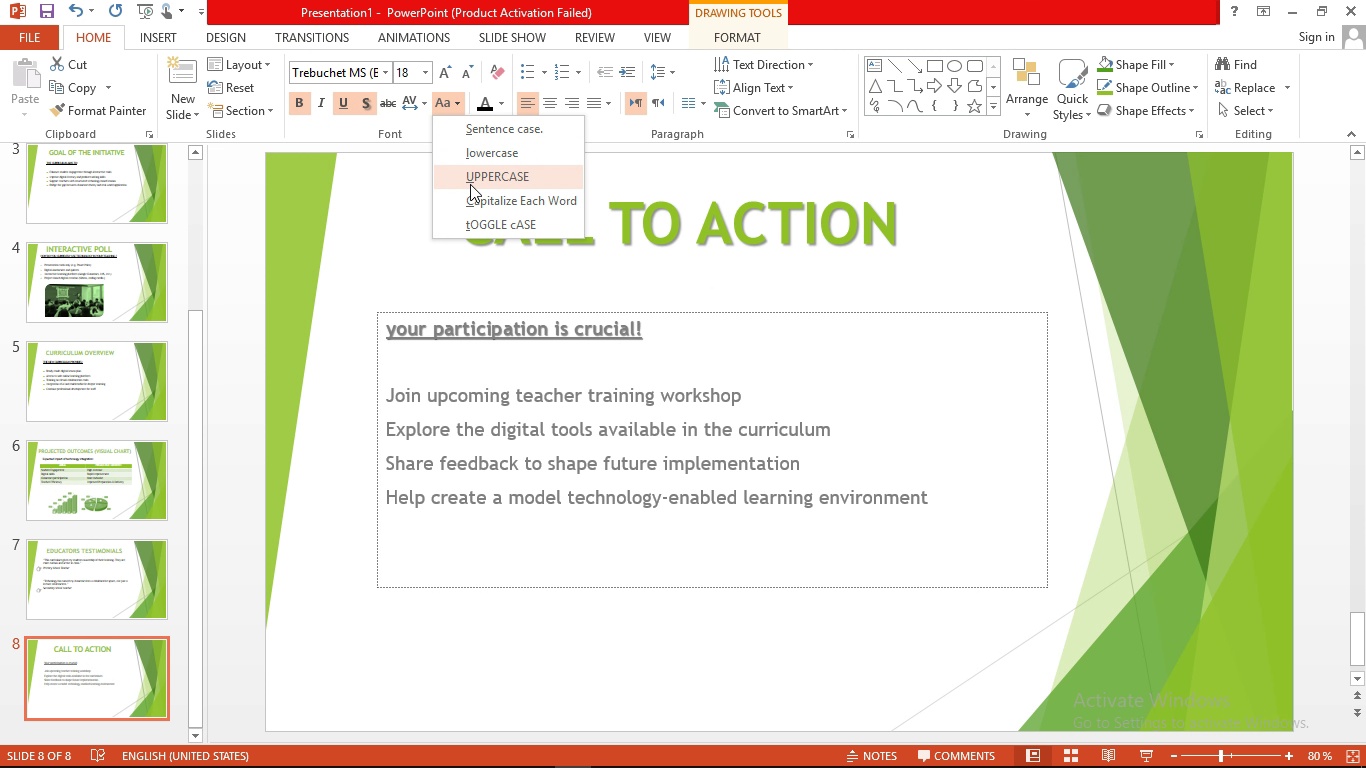 
left_click([470, 184])
 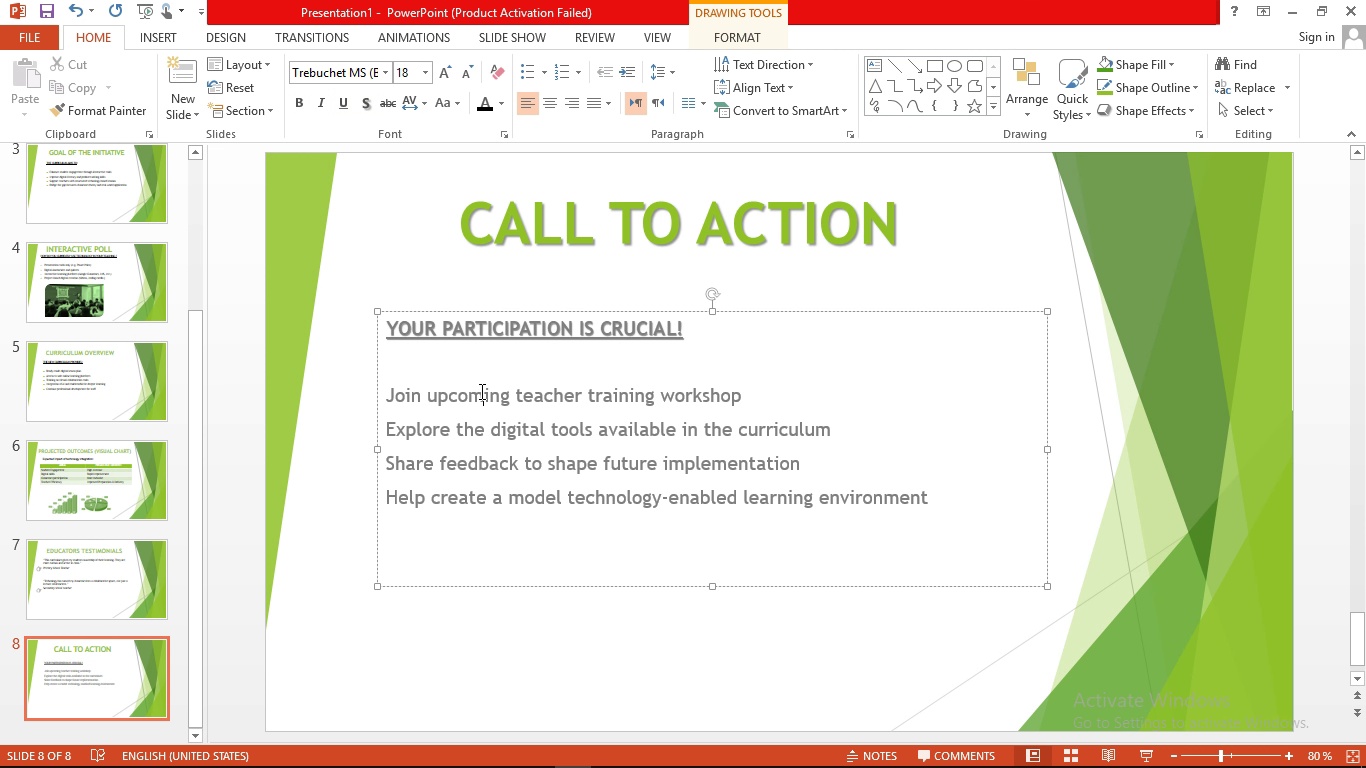 
left_click([480, 391])
 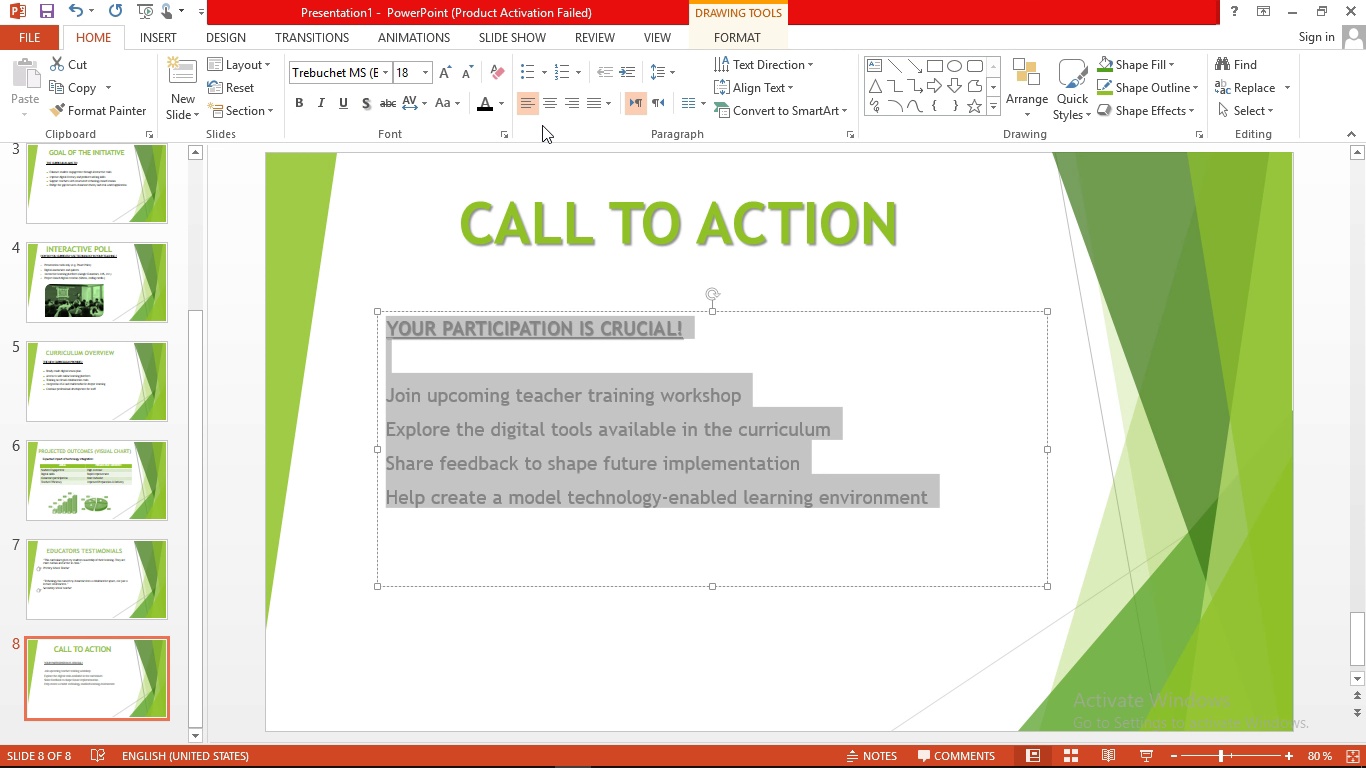 
left_click([502, 101])
 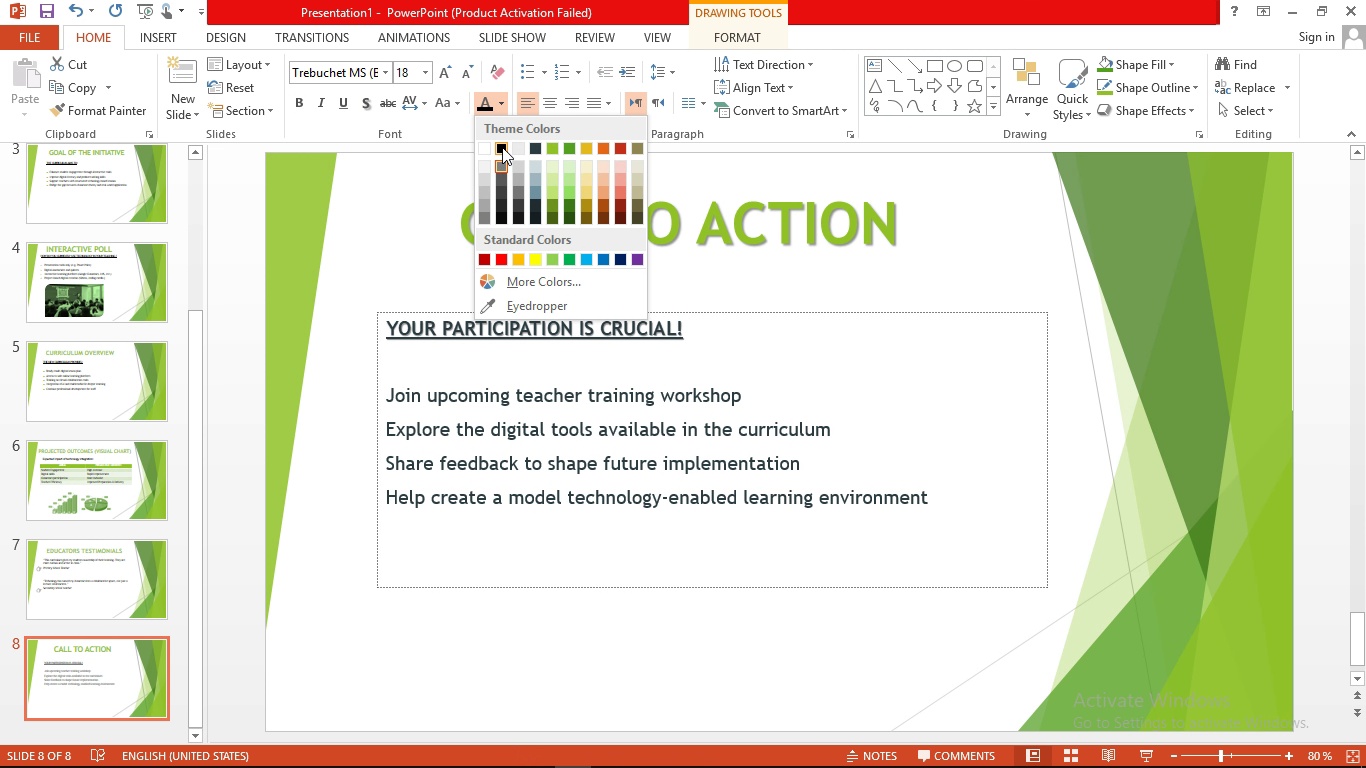 
left_click([502, 147])
 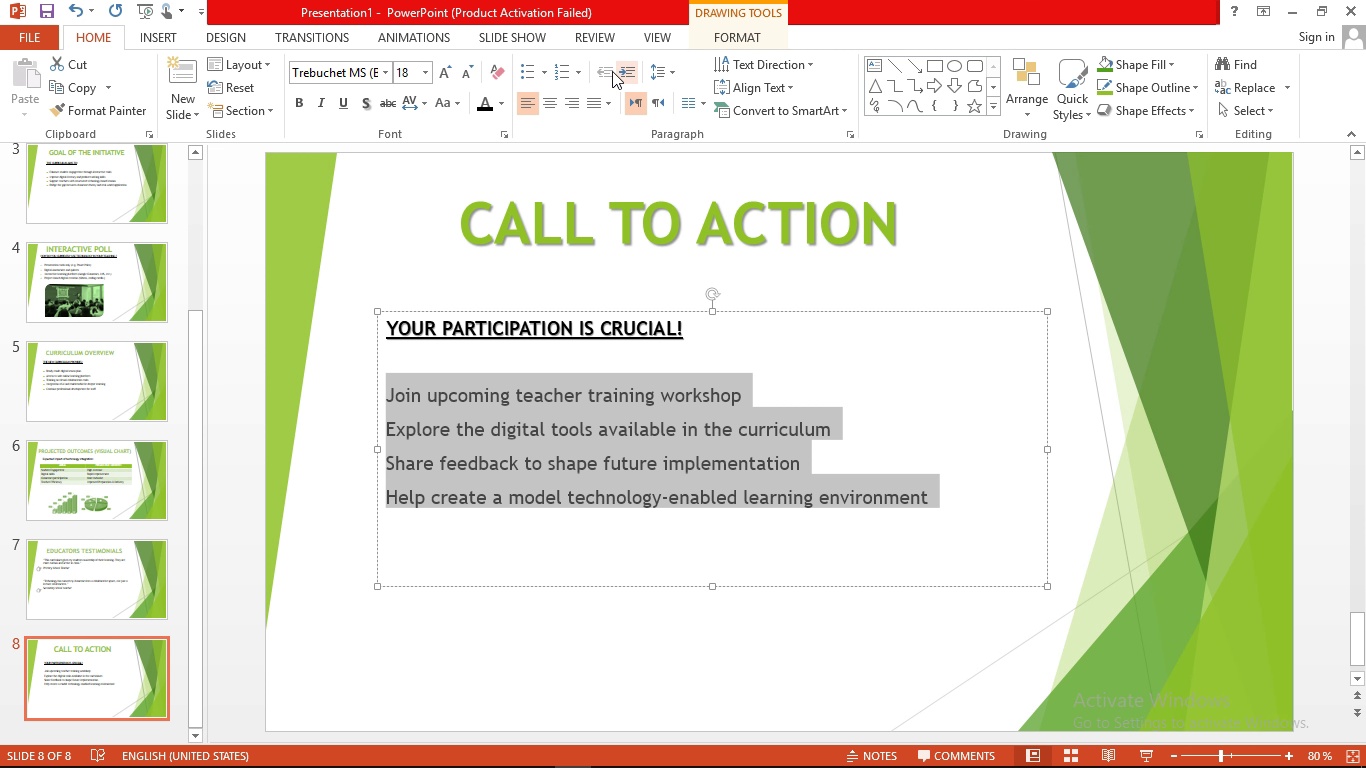 
wait(7.87)
 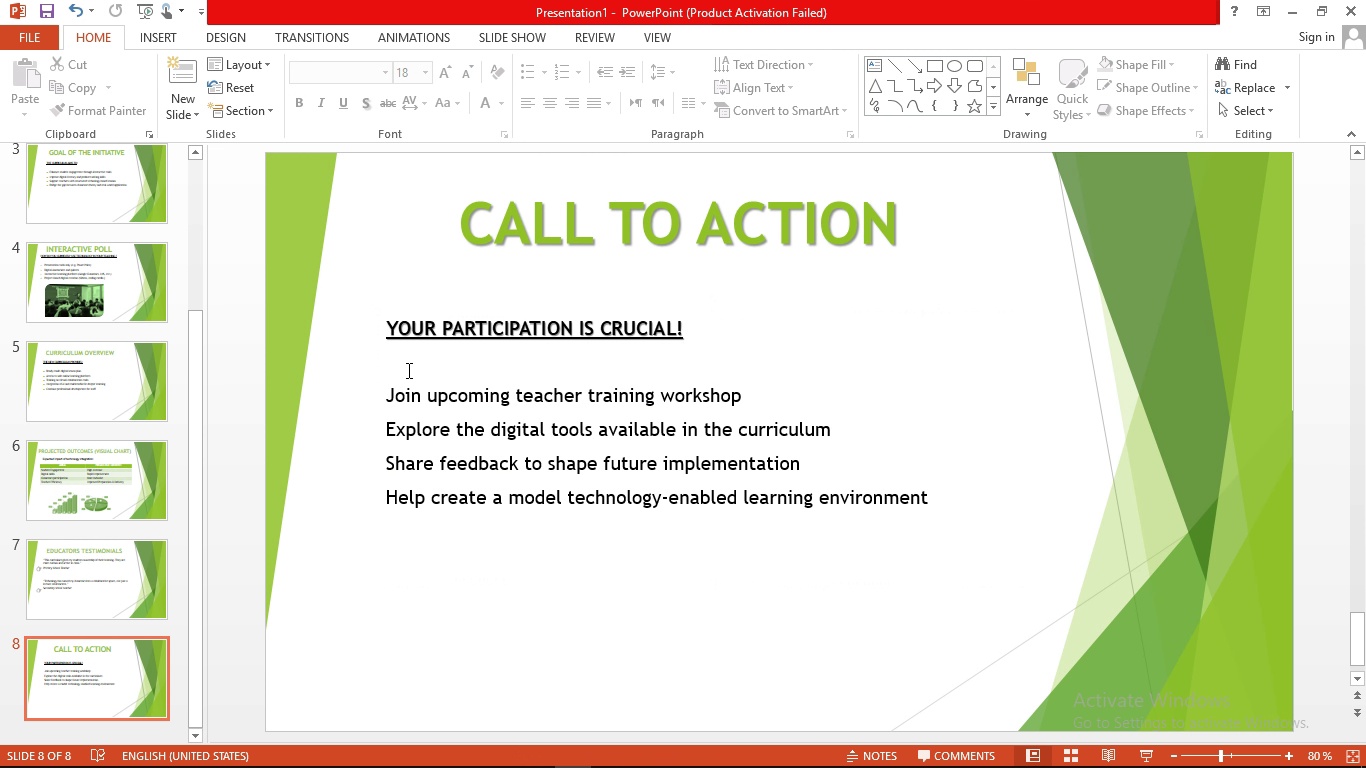 
left_click([546, 73])
 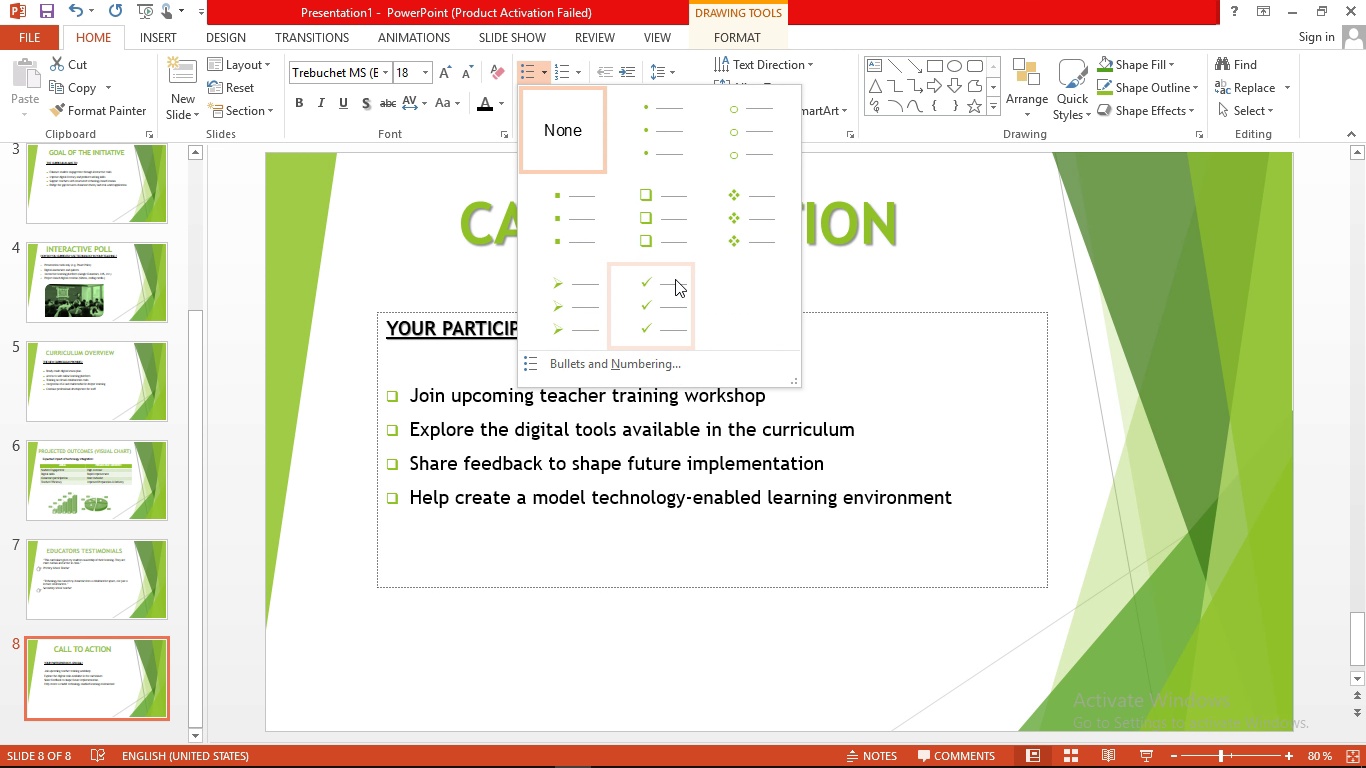 
left_click([675, 279])
 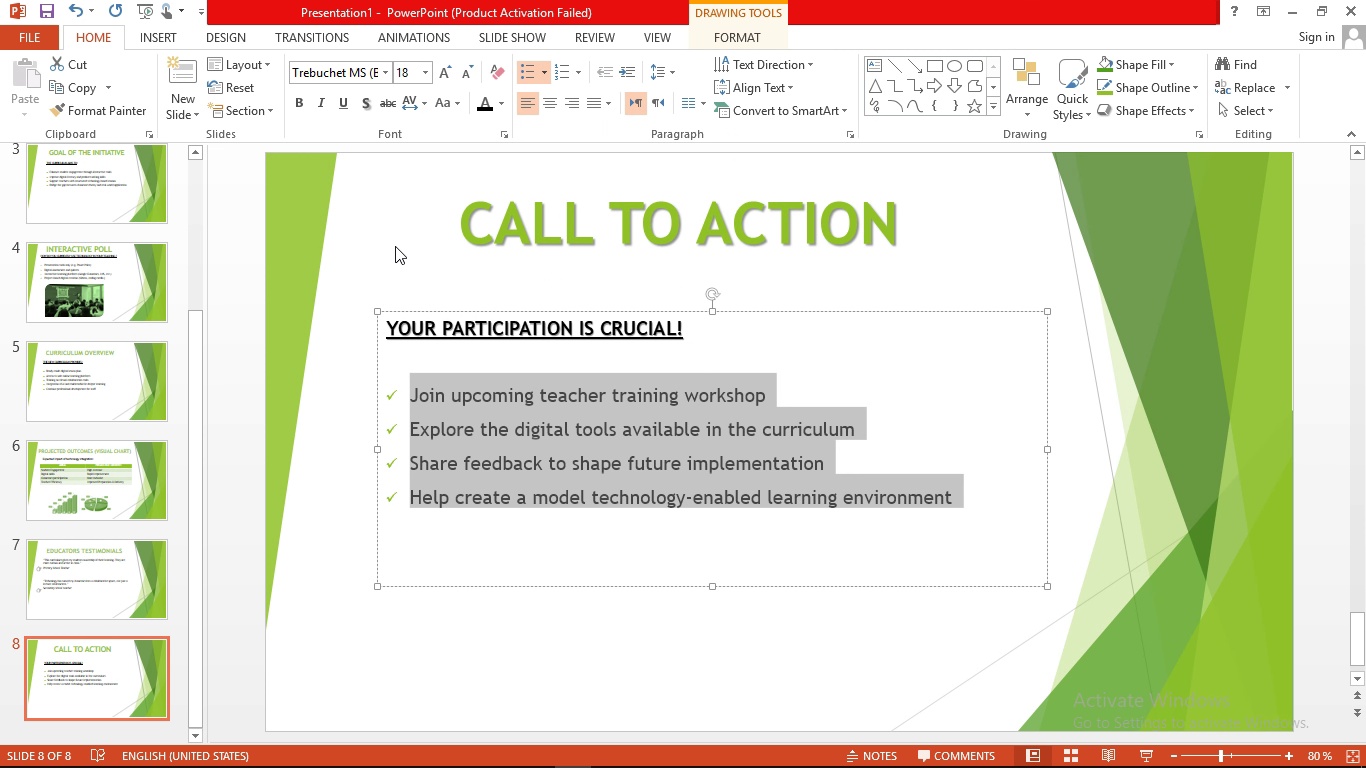 
left_click([395, 245])
 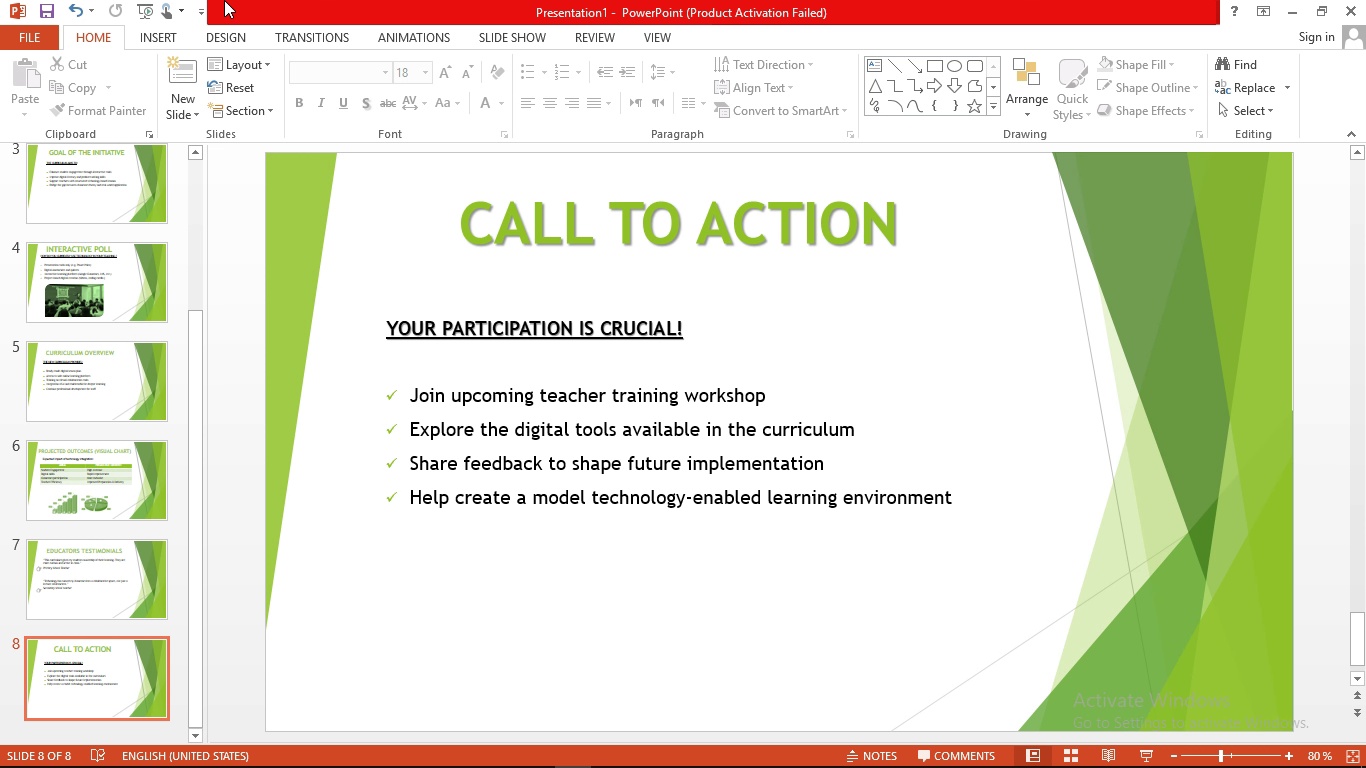 
wait(16.88)
 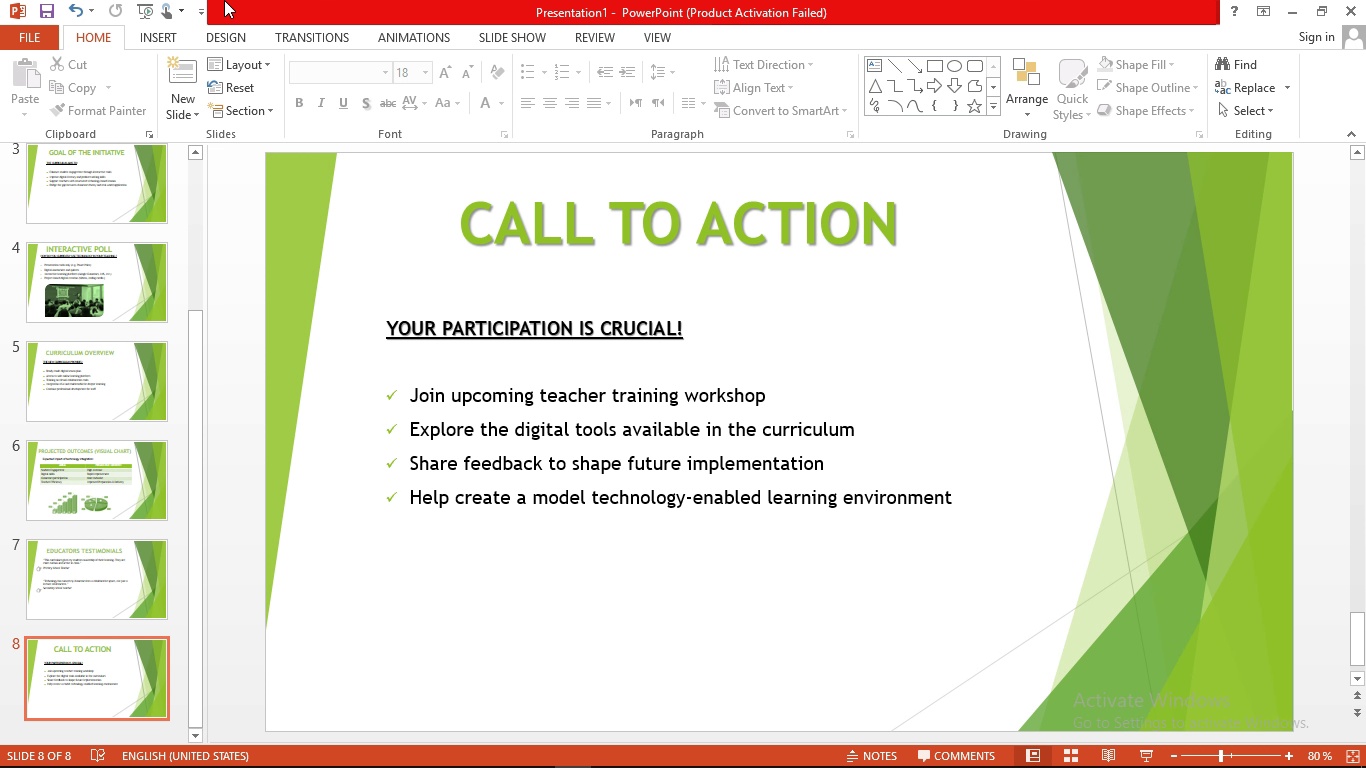 
left_click([135, 230])
 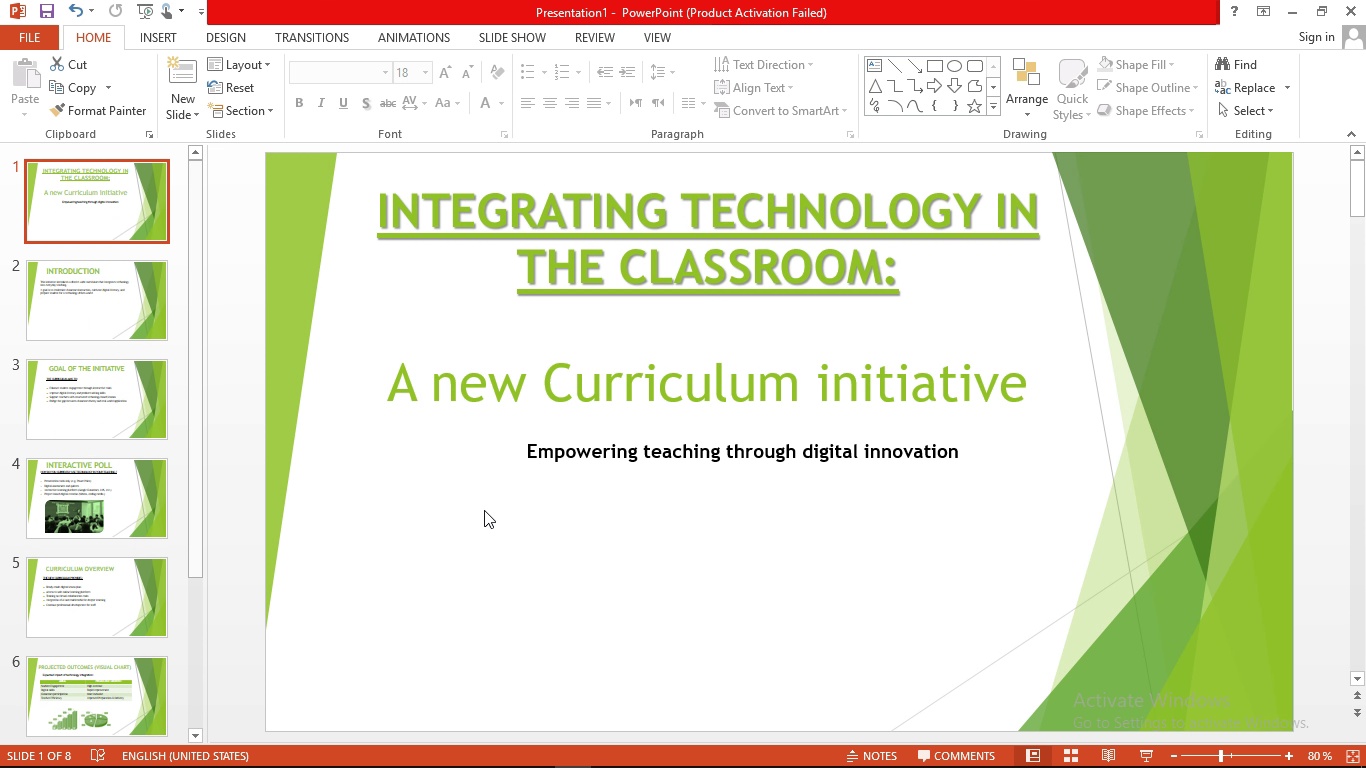 
left_click([580, 439])
 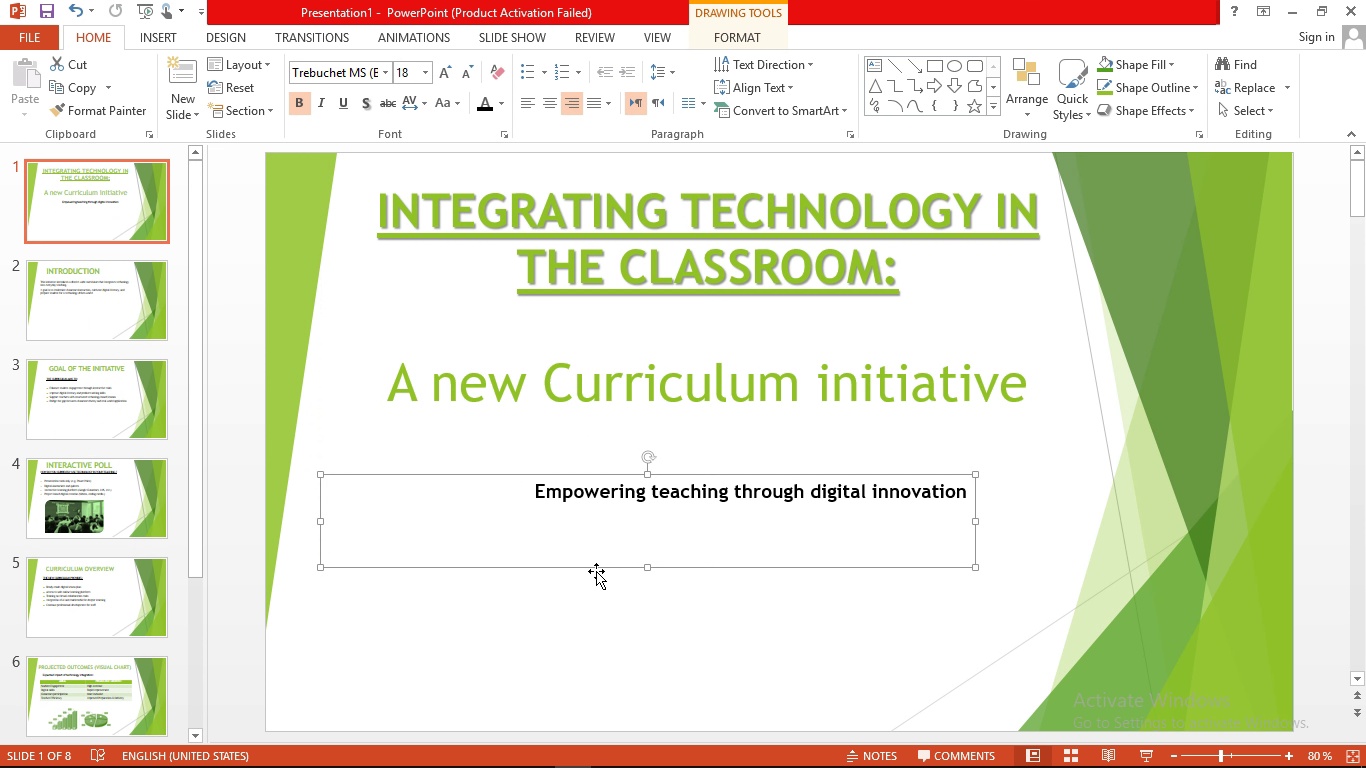 
left_click([588, 370])
 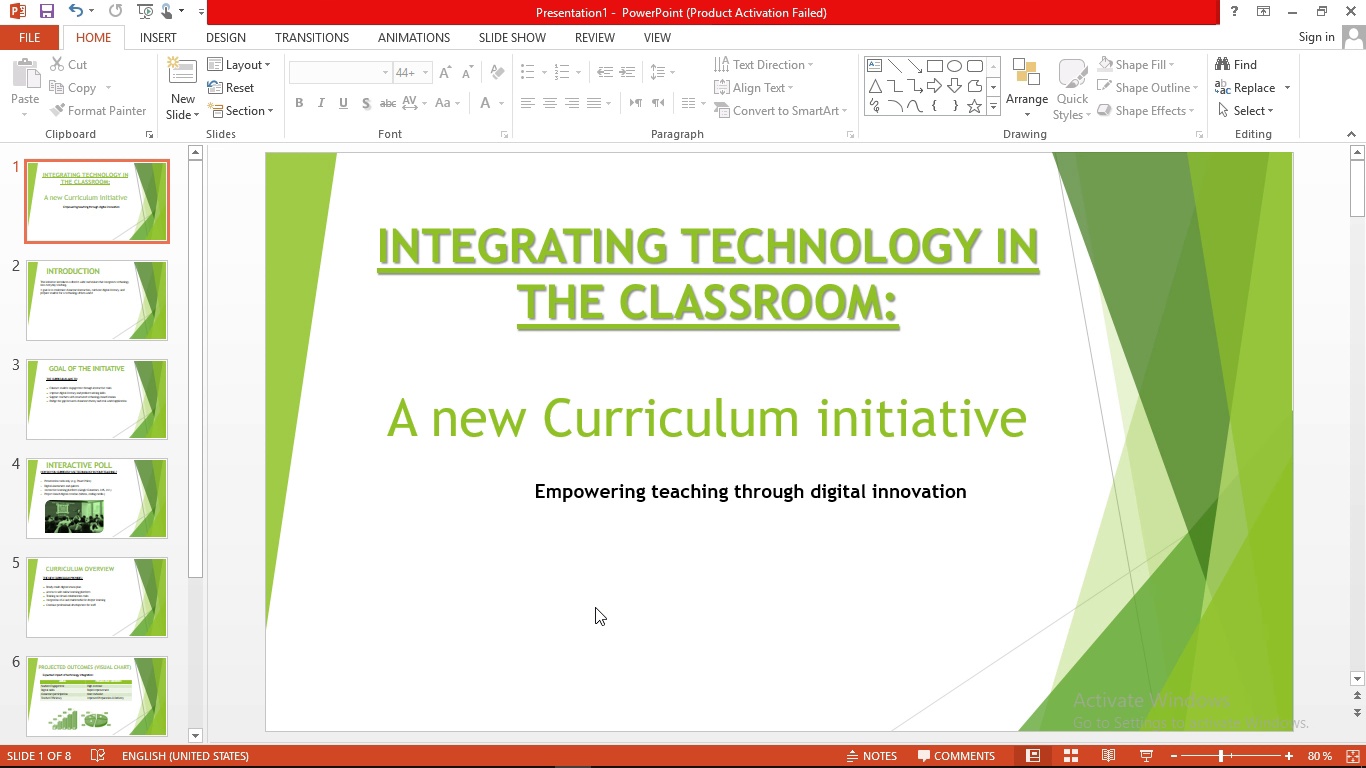 
wait(10.33)
 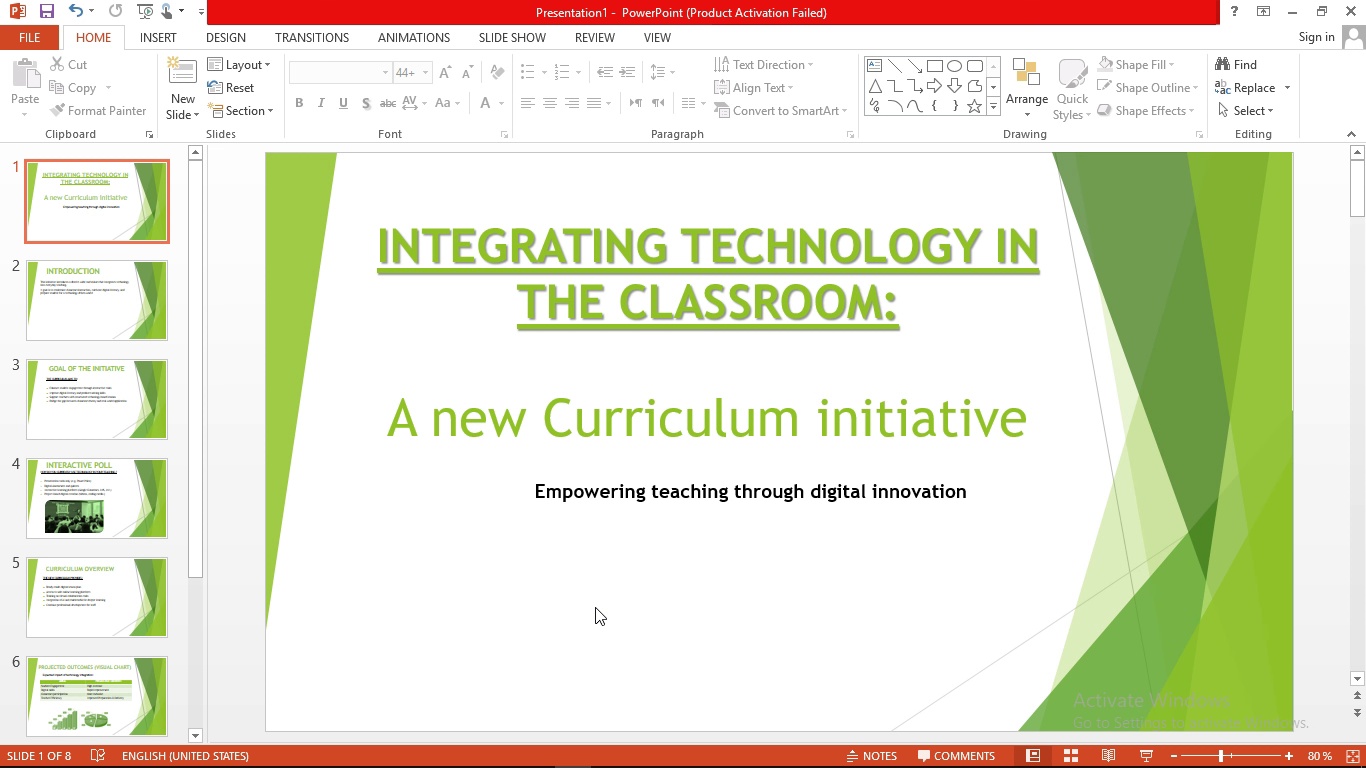 
left_click([128, 218])
 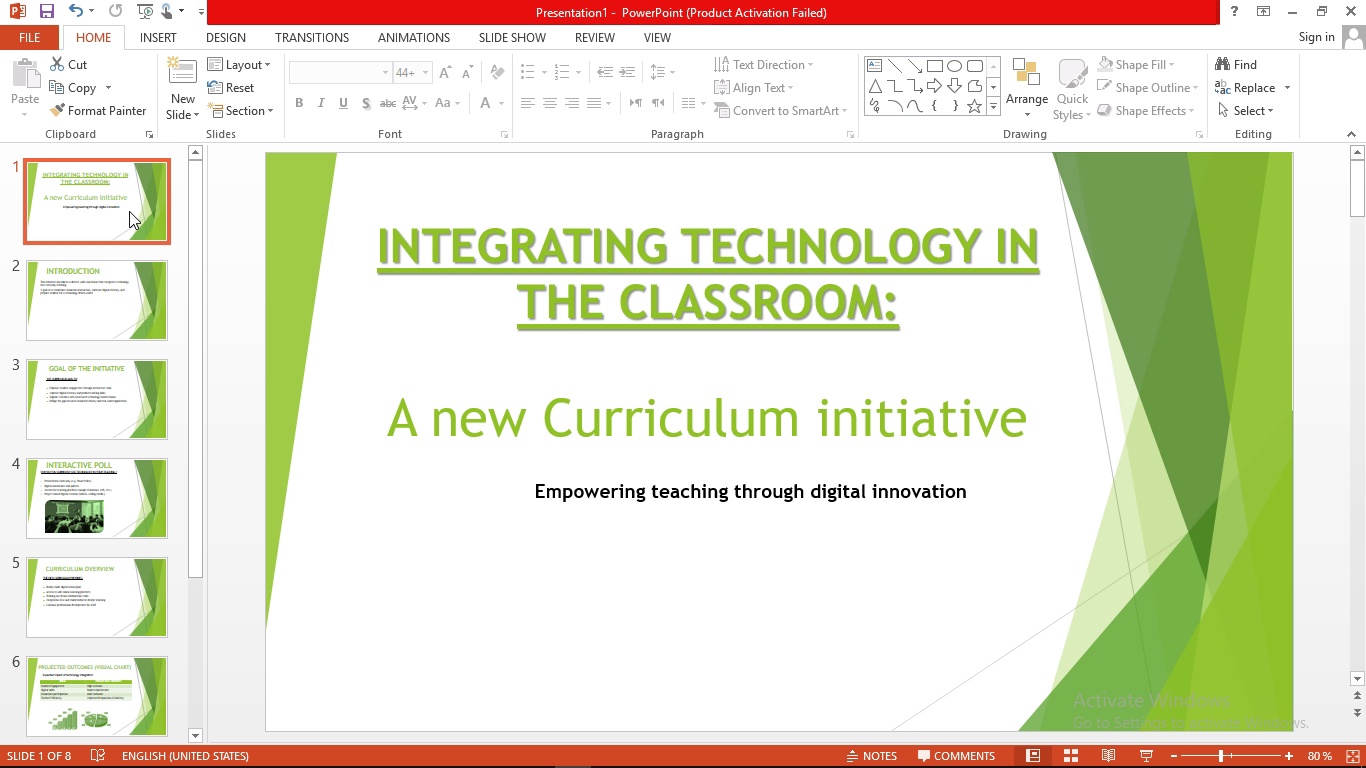 
mouse_move([134, 146])
 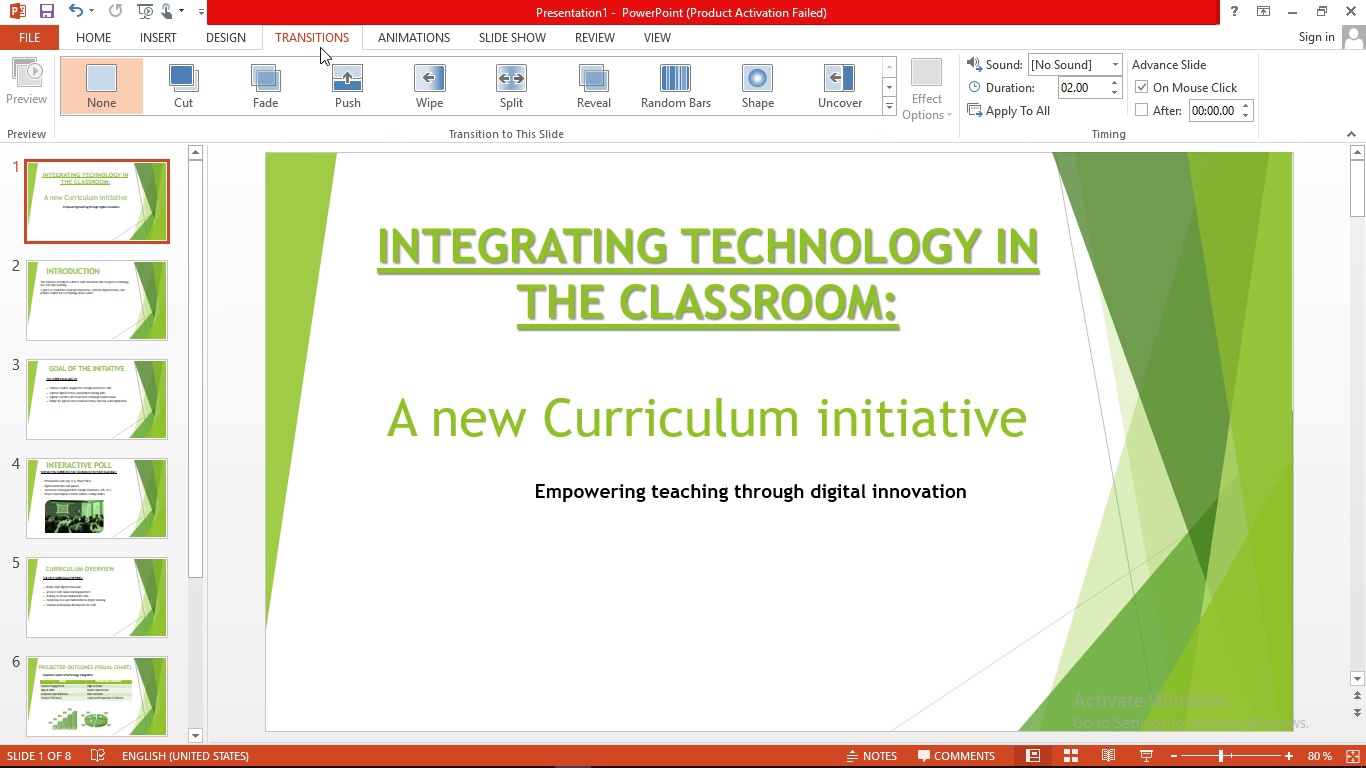 
wait(6.24)
 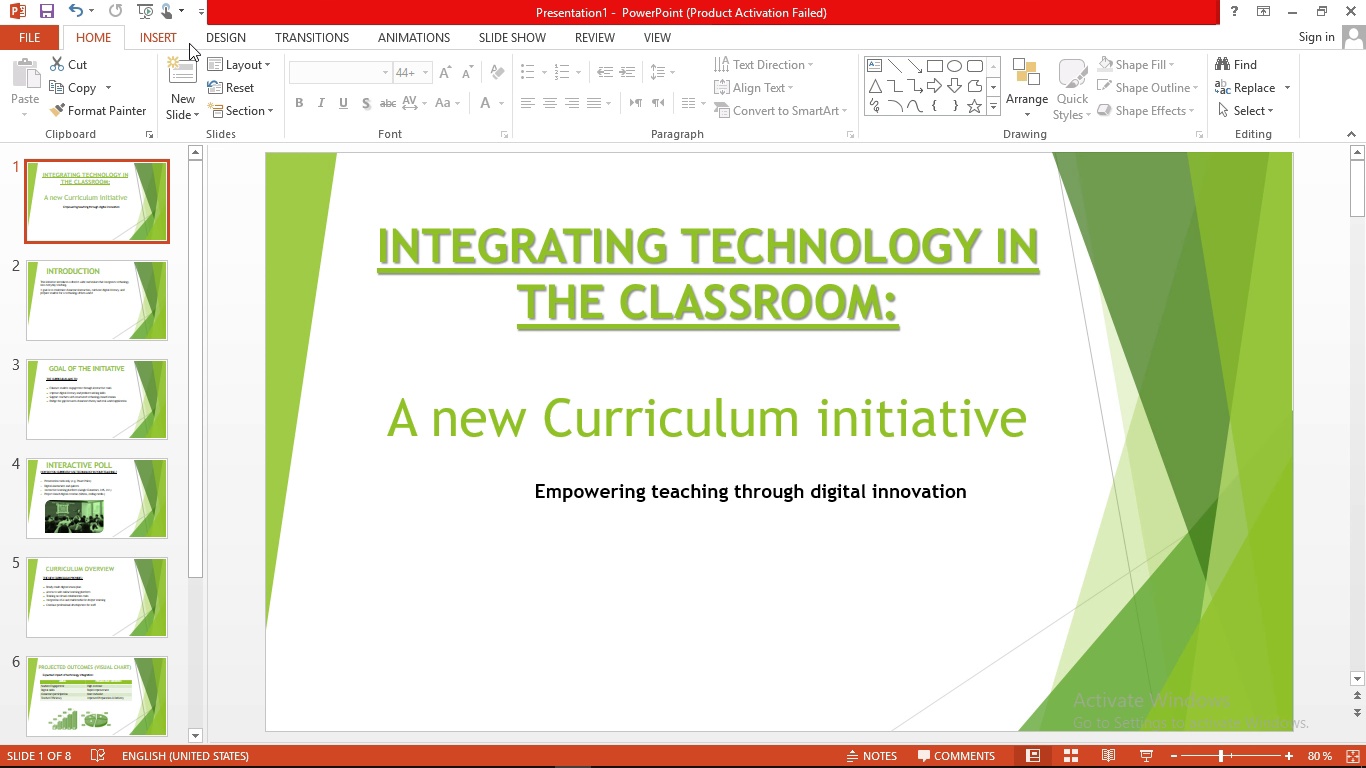 
left_click([891, 111])
 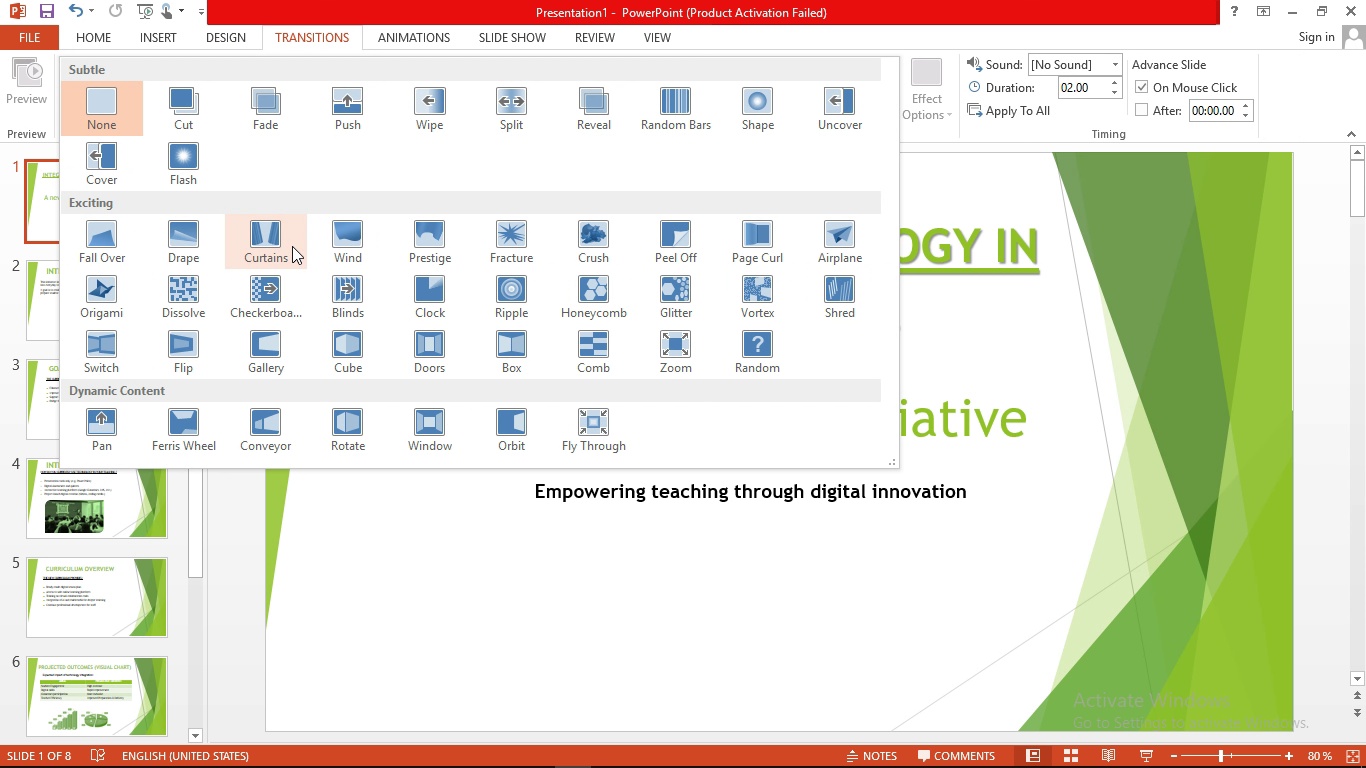 
left_click([290, 246])
 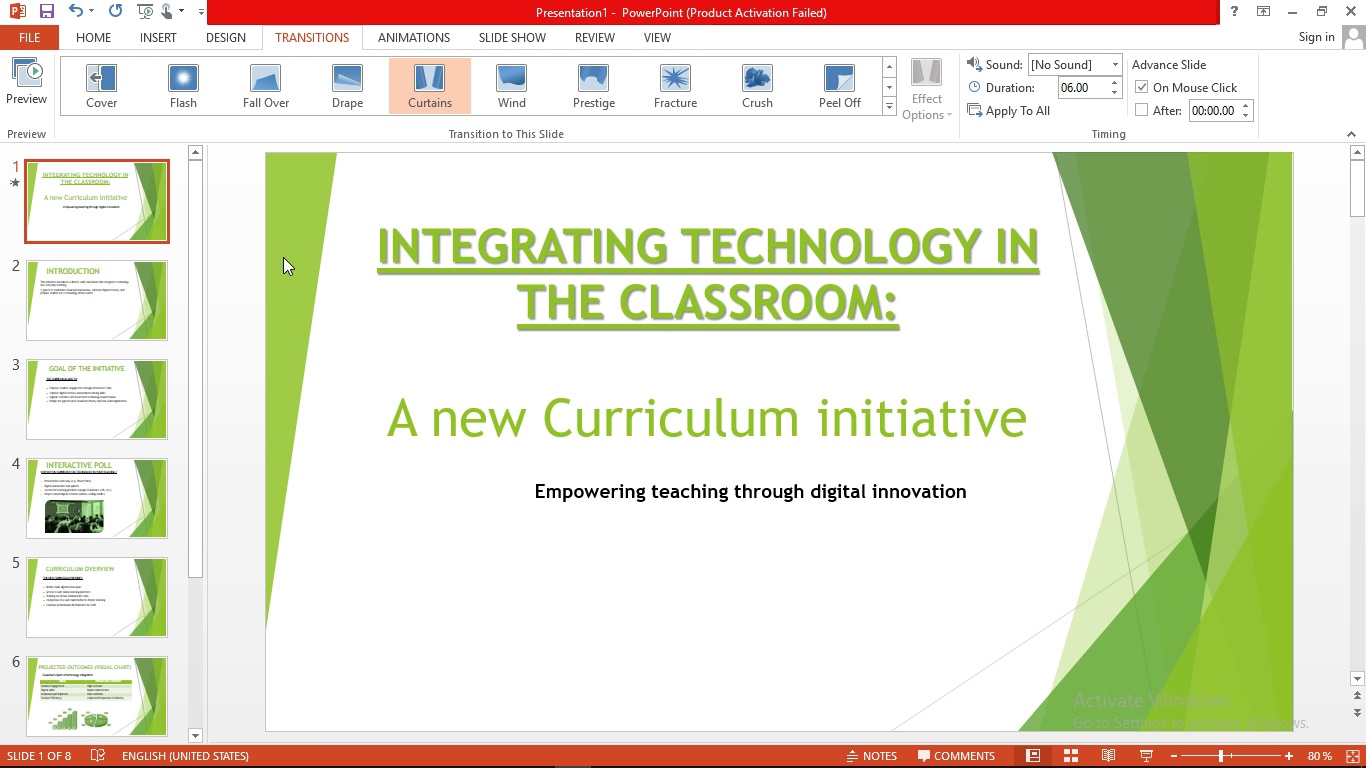 
wait(15.31)
 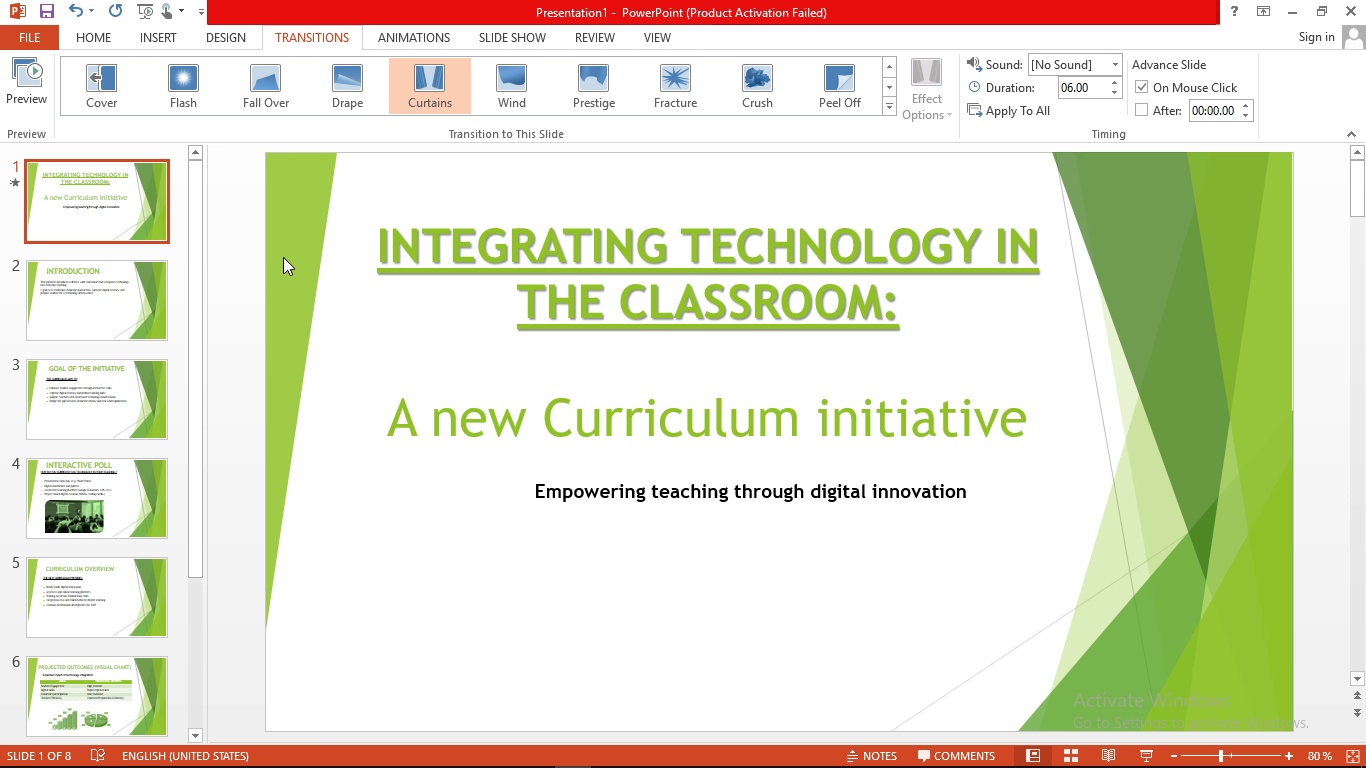 
left_click([127, 307])
 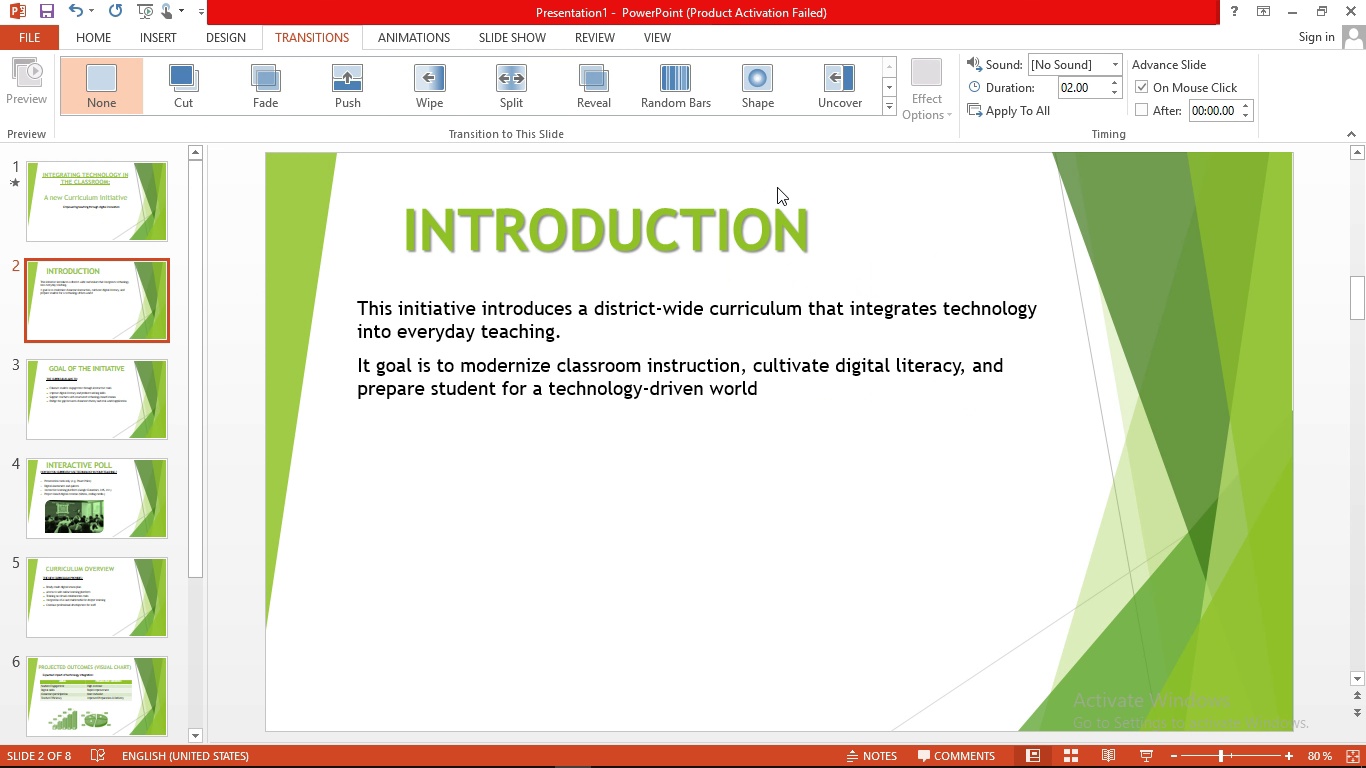 
wait(5.35)
 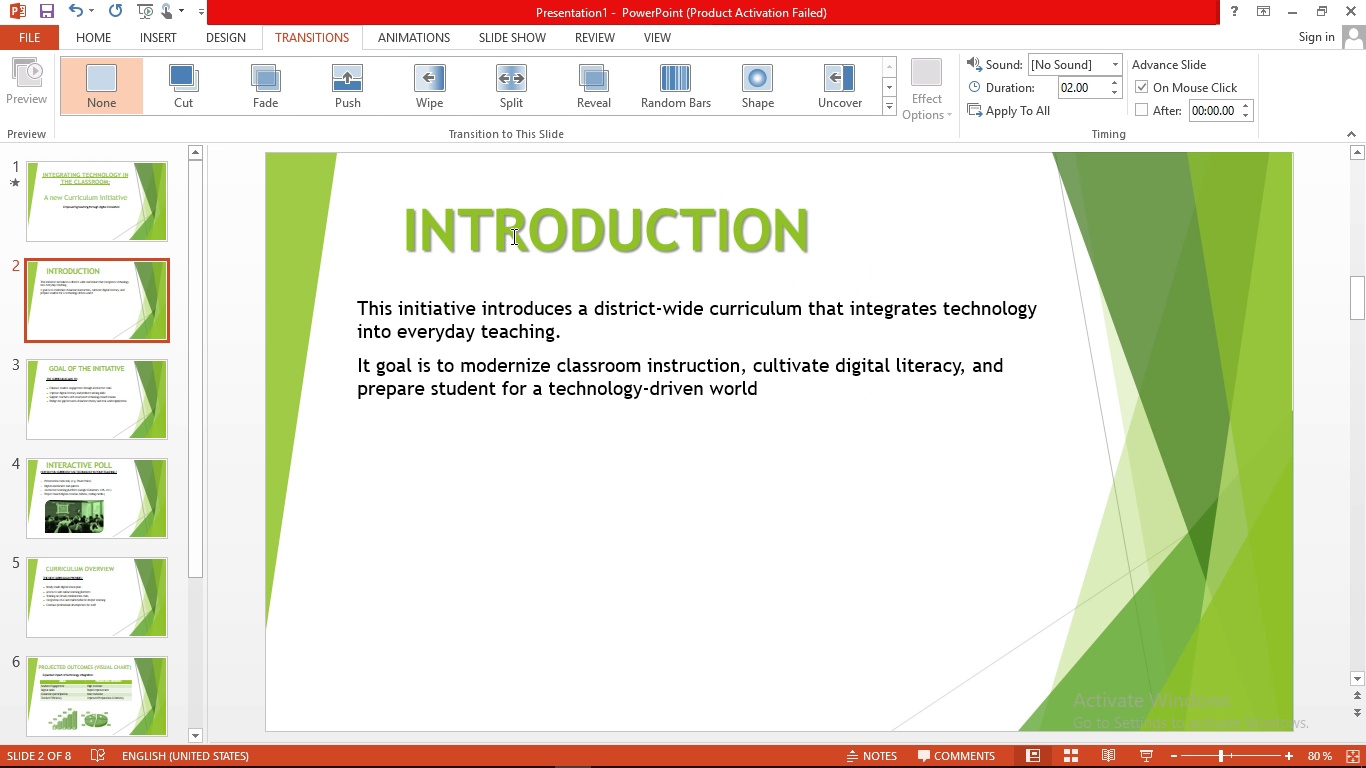 
left_click([891, 101])
 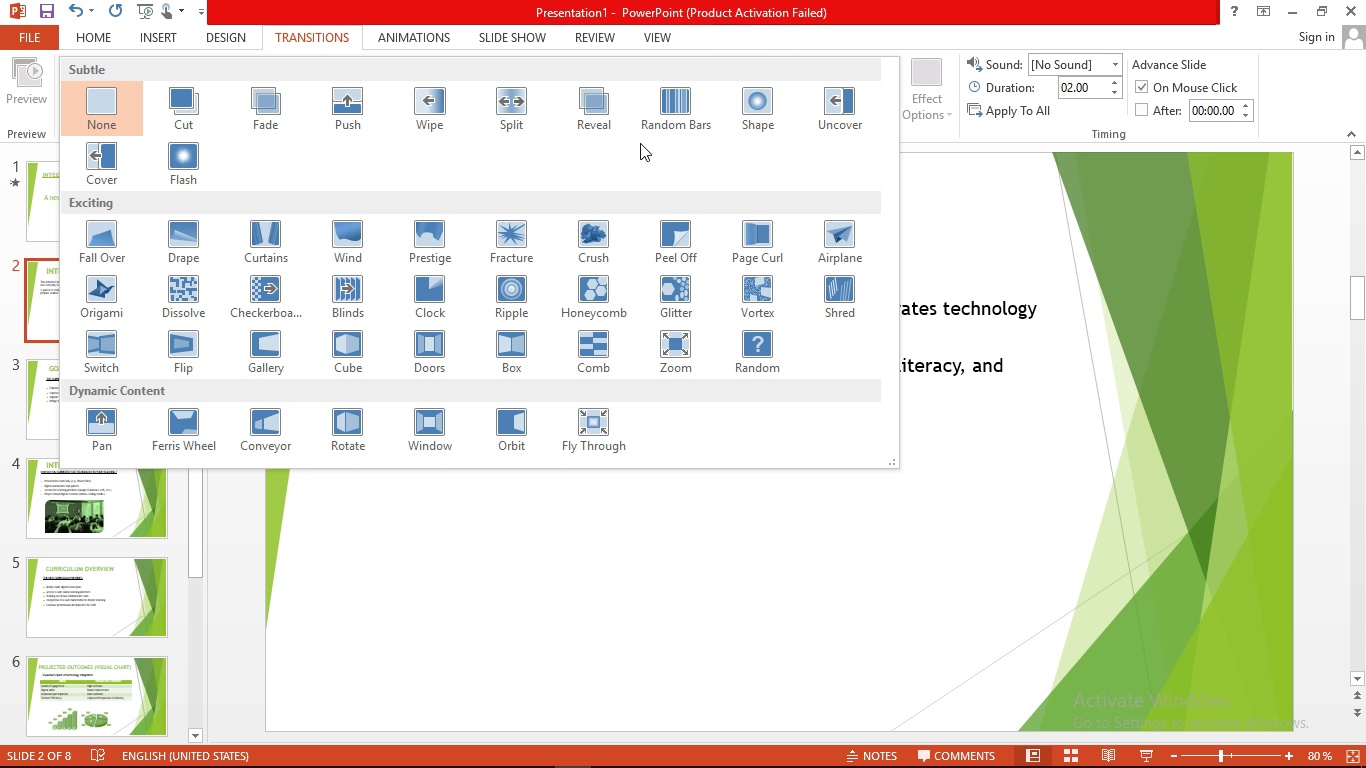 
left_click([106, 256])
 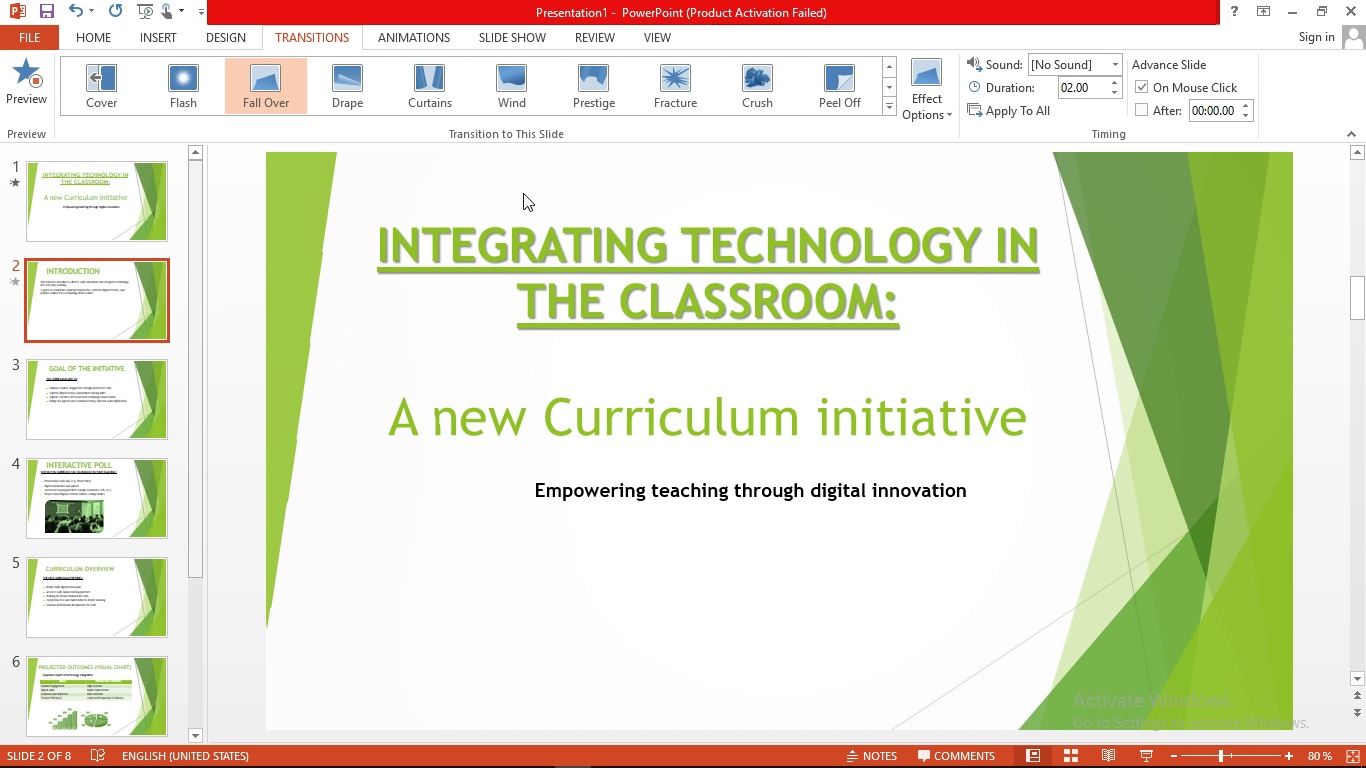 
mouse_move([483, 210])
 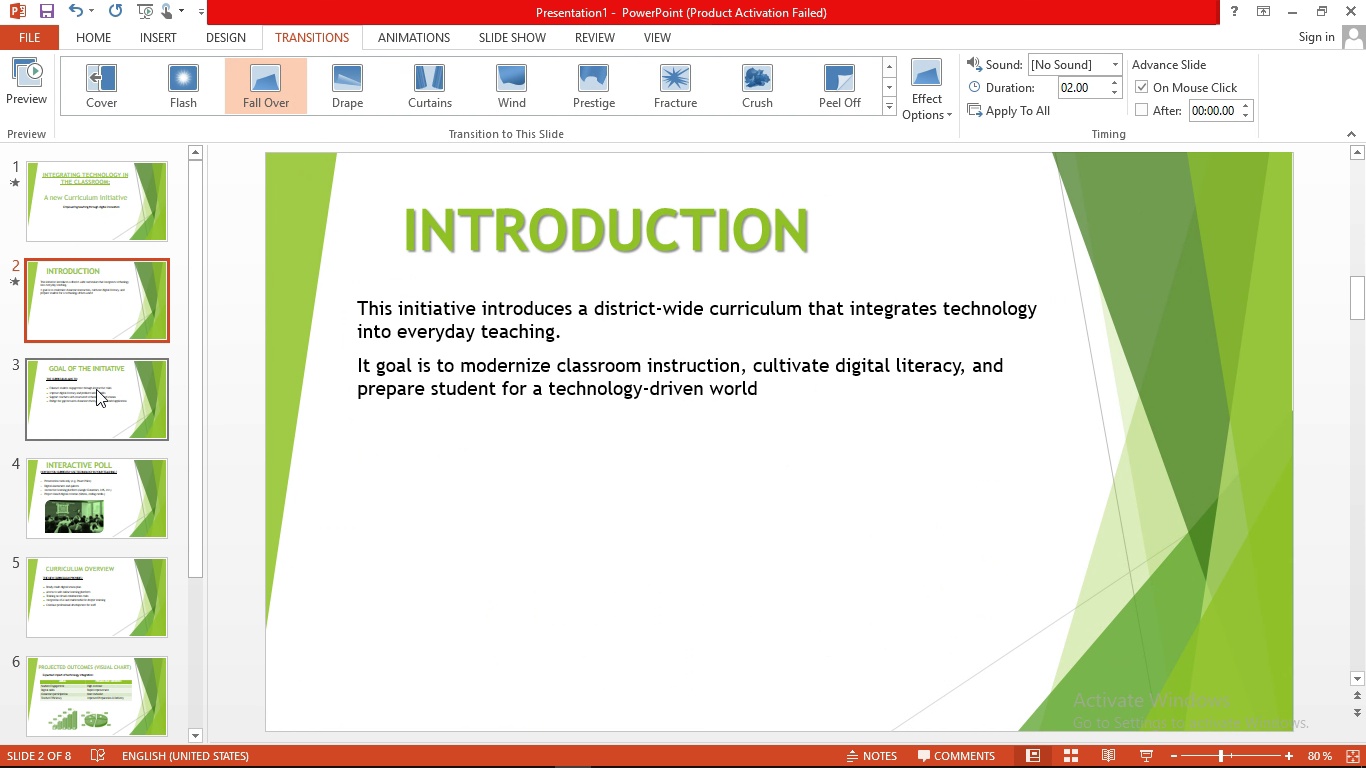 
left_click([96, 389])
 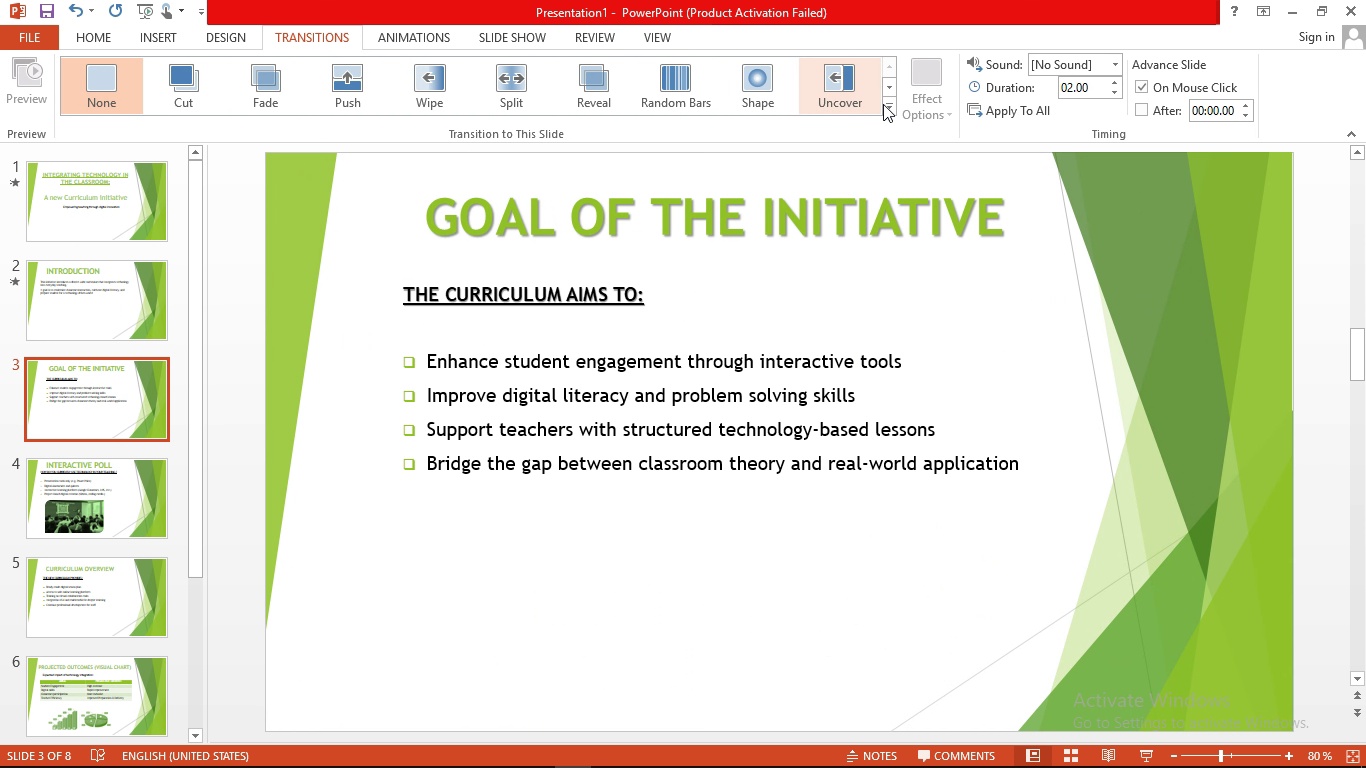 
left_click([883, 104])
 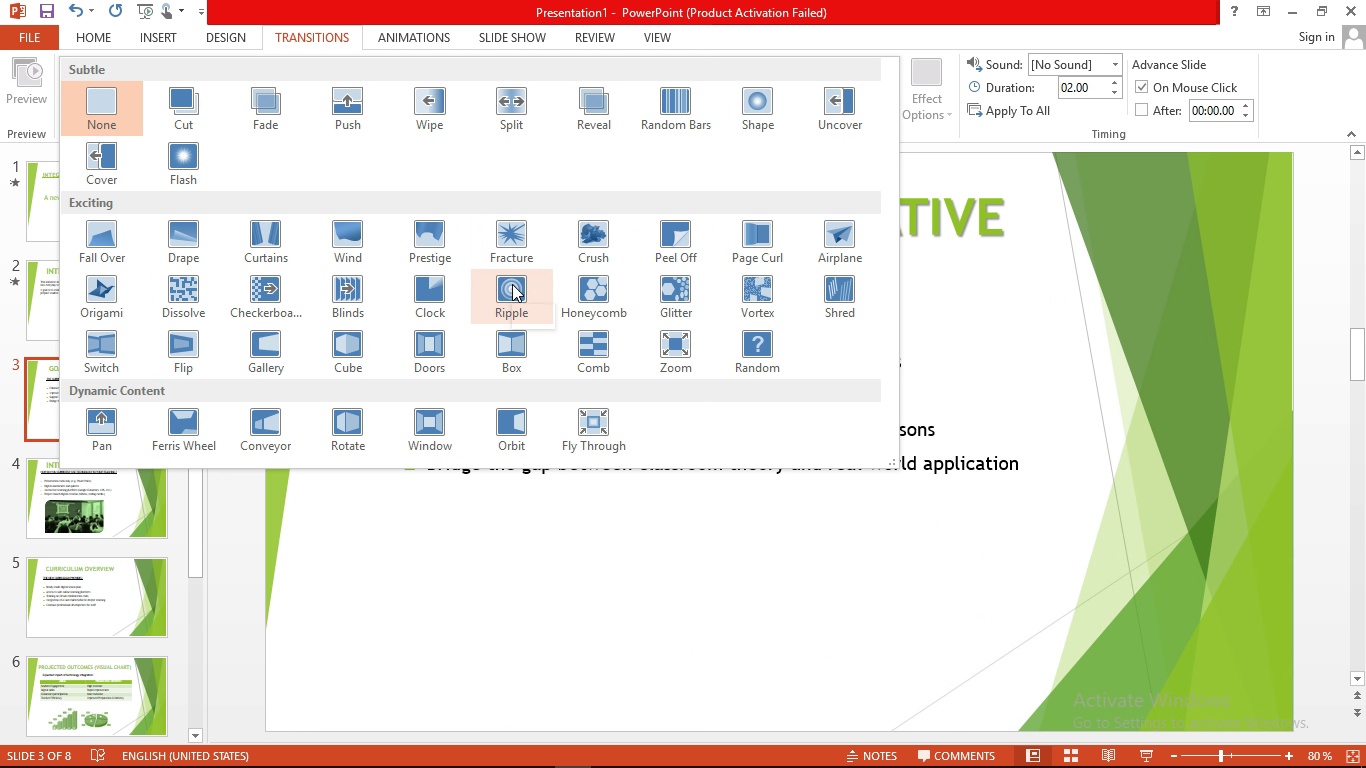 
left_click([512, 284])
 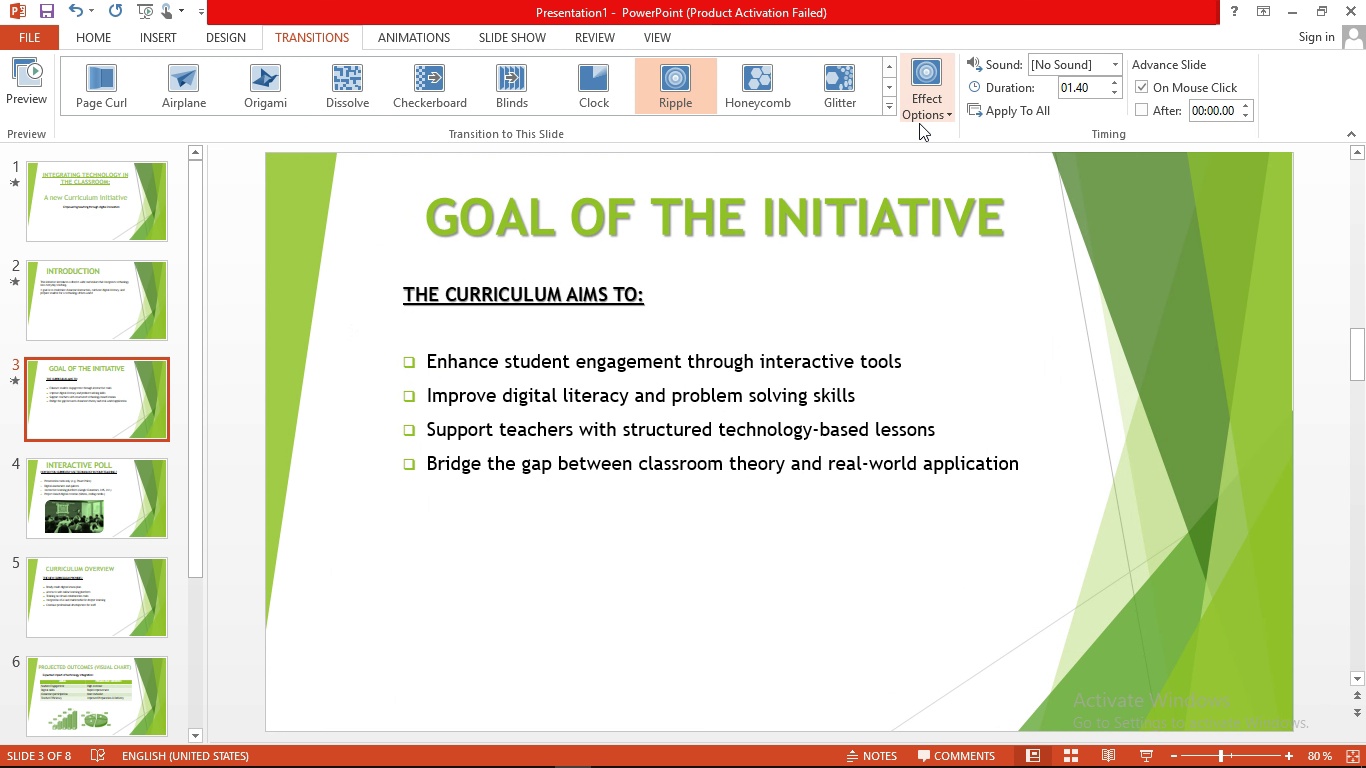 
left_click([892, 106])
 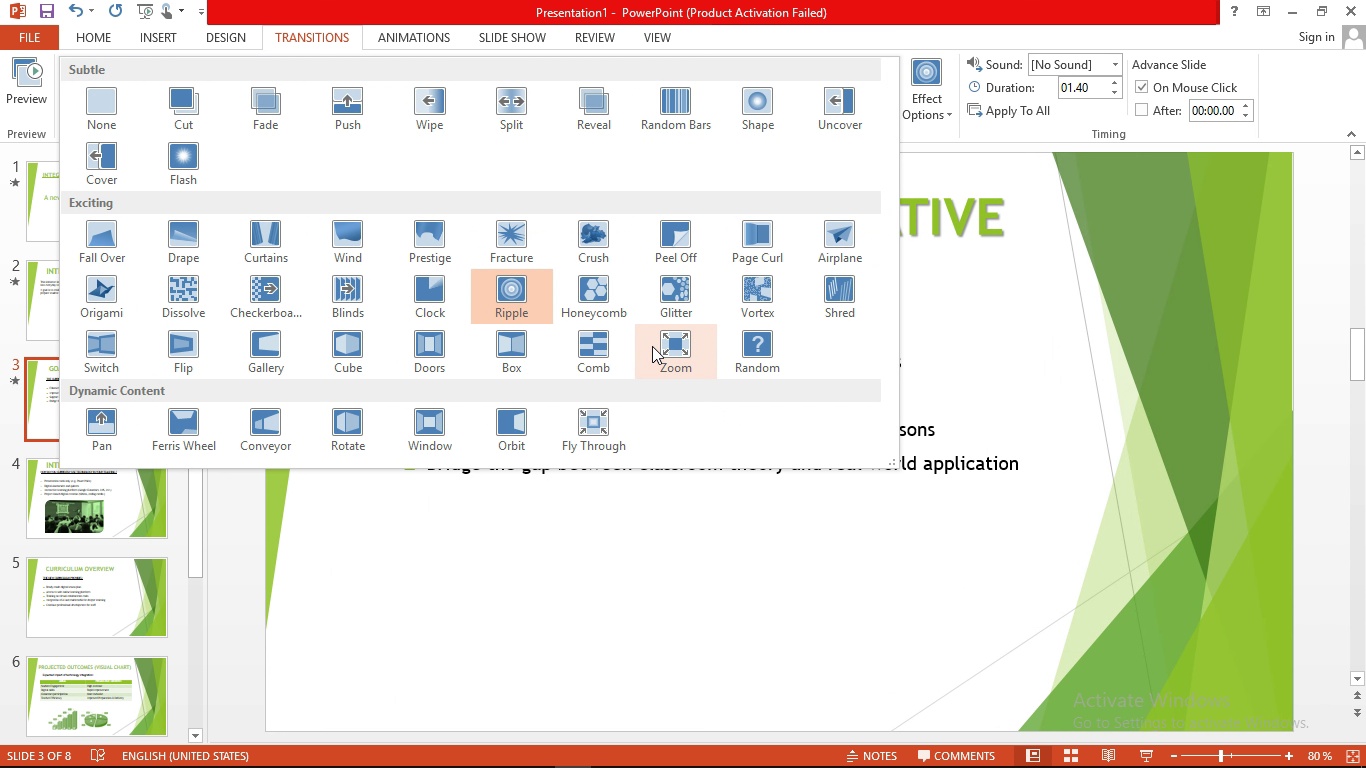 
left_click([440, 412])
 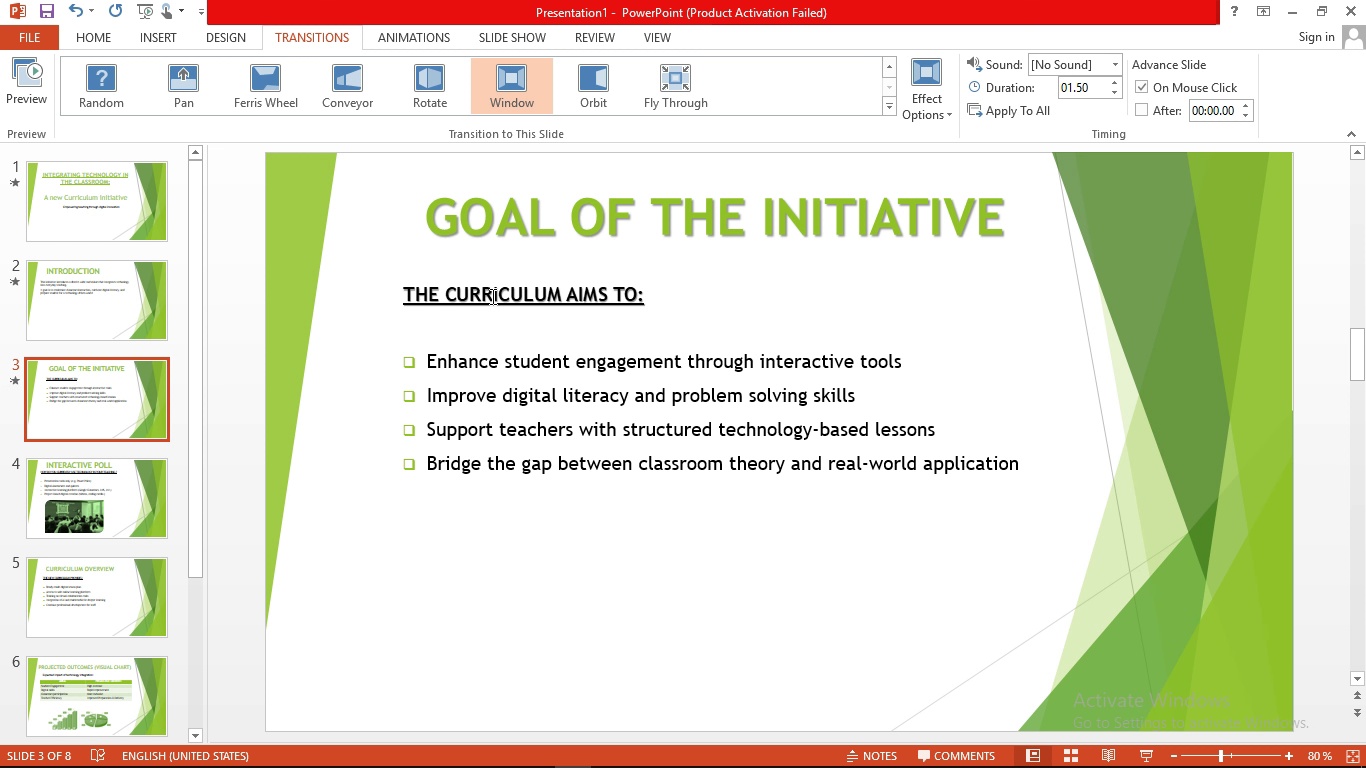 
left_click([454, 70])
 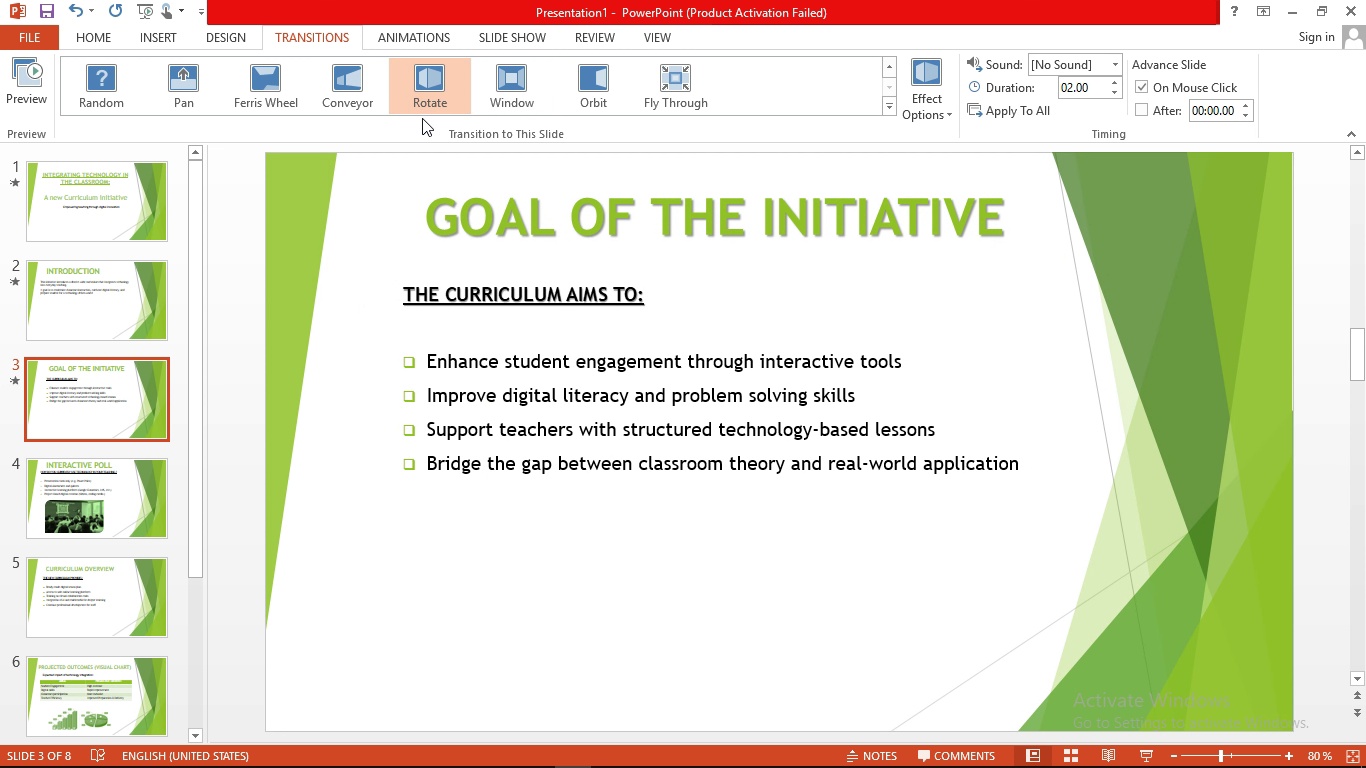 
wait(8.65)
 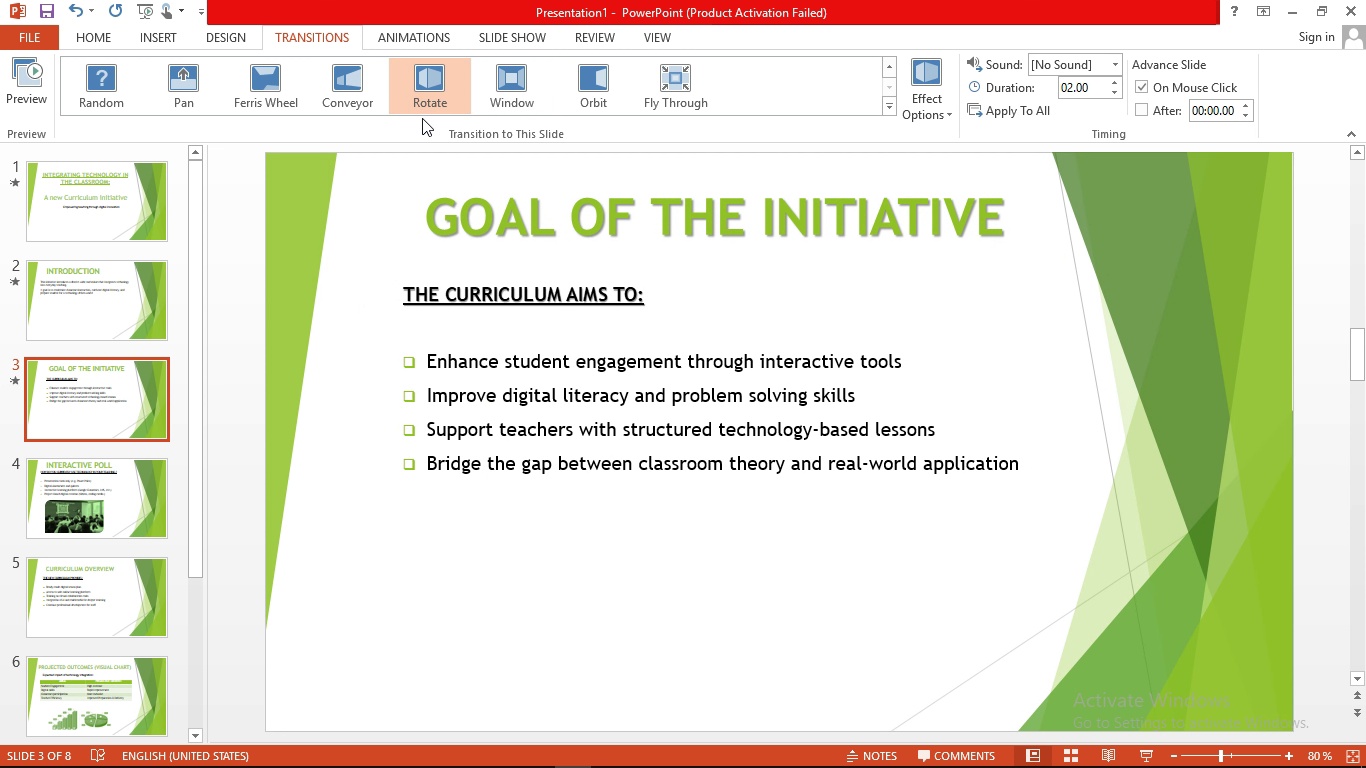 
left_click([126, 475])
 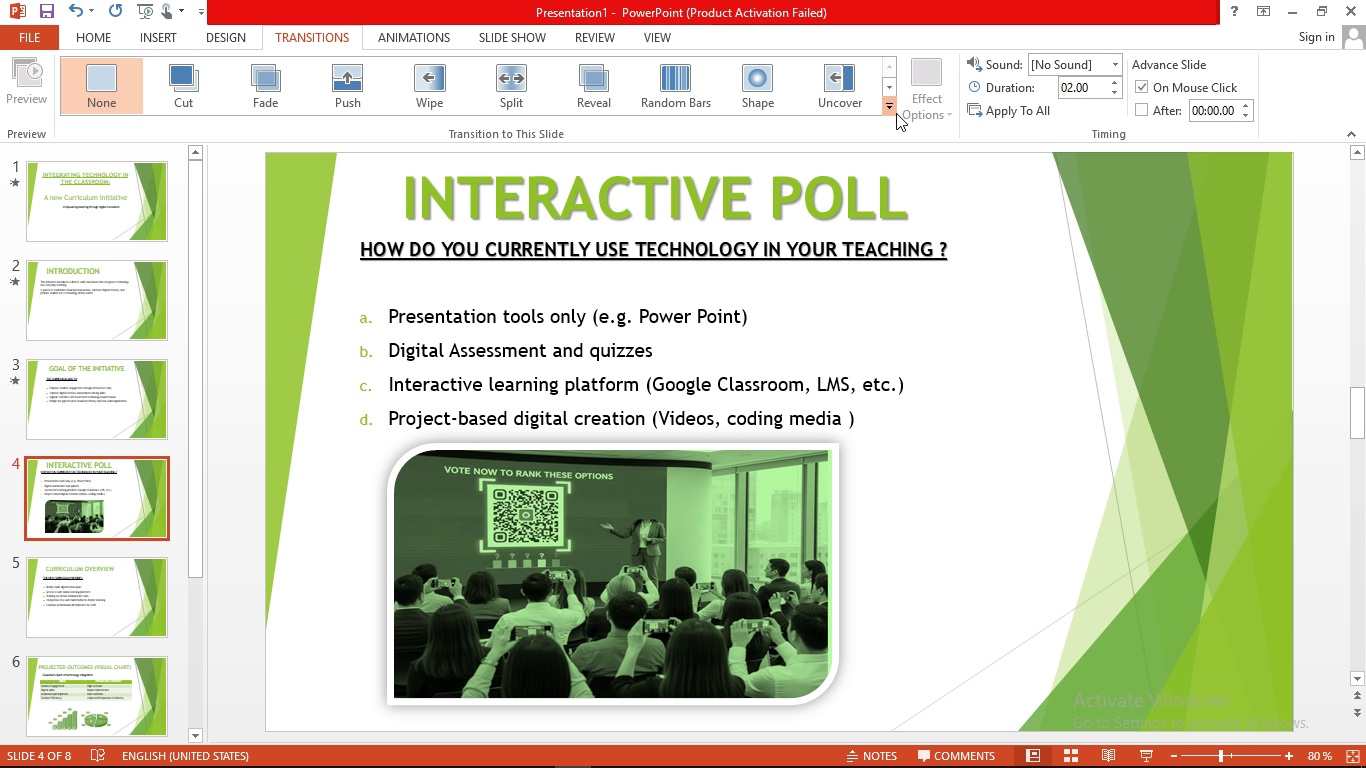 
left_click([896, 113])
 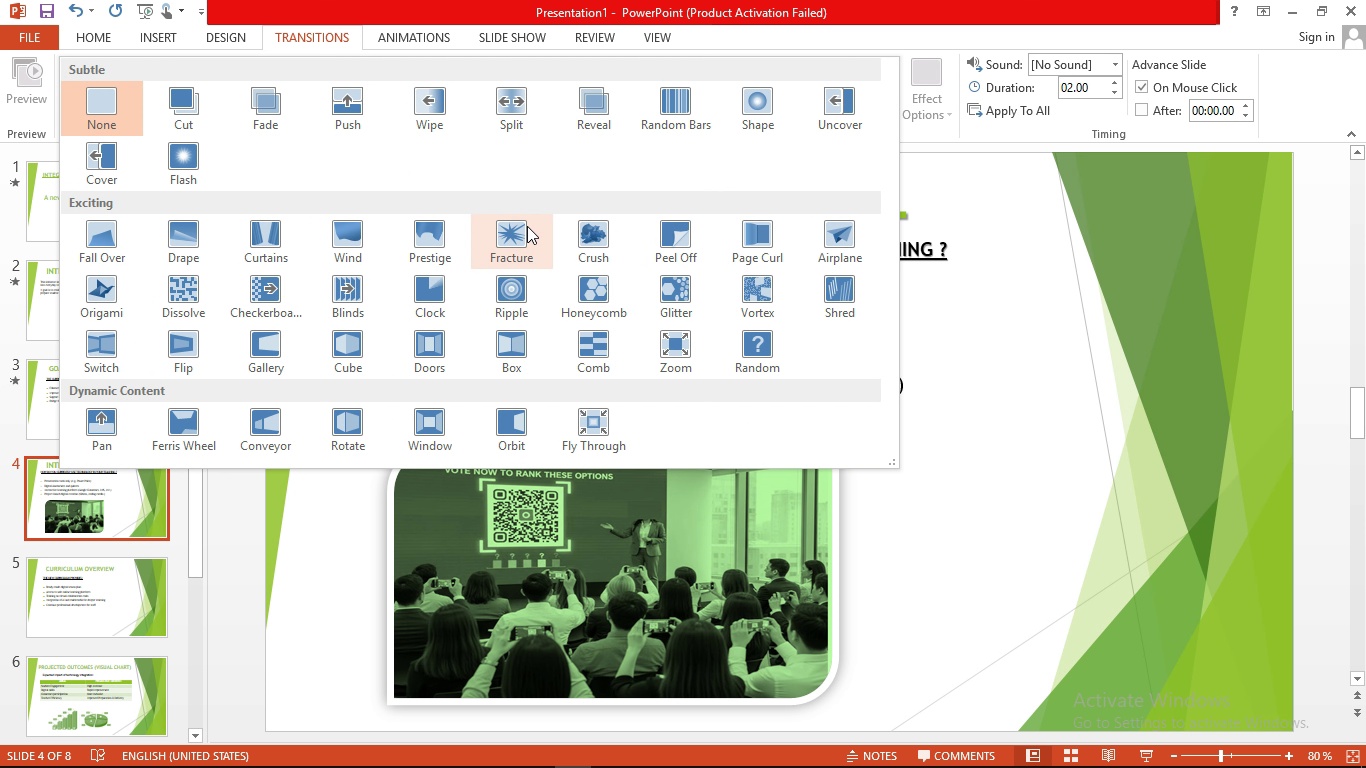 
left_click([527, 226])
 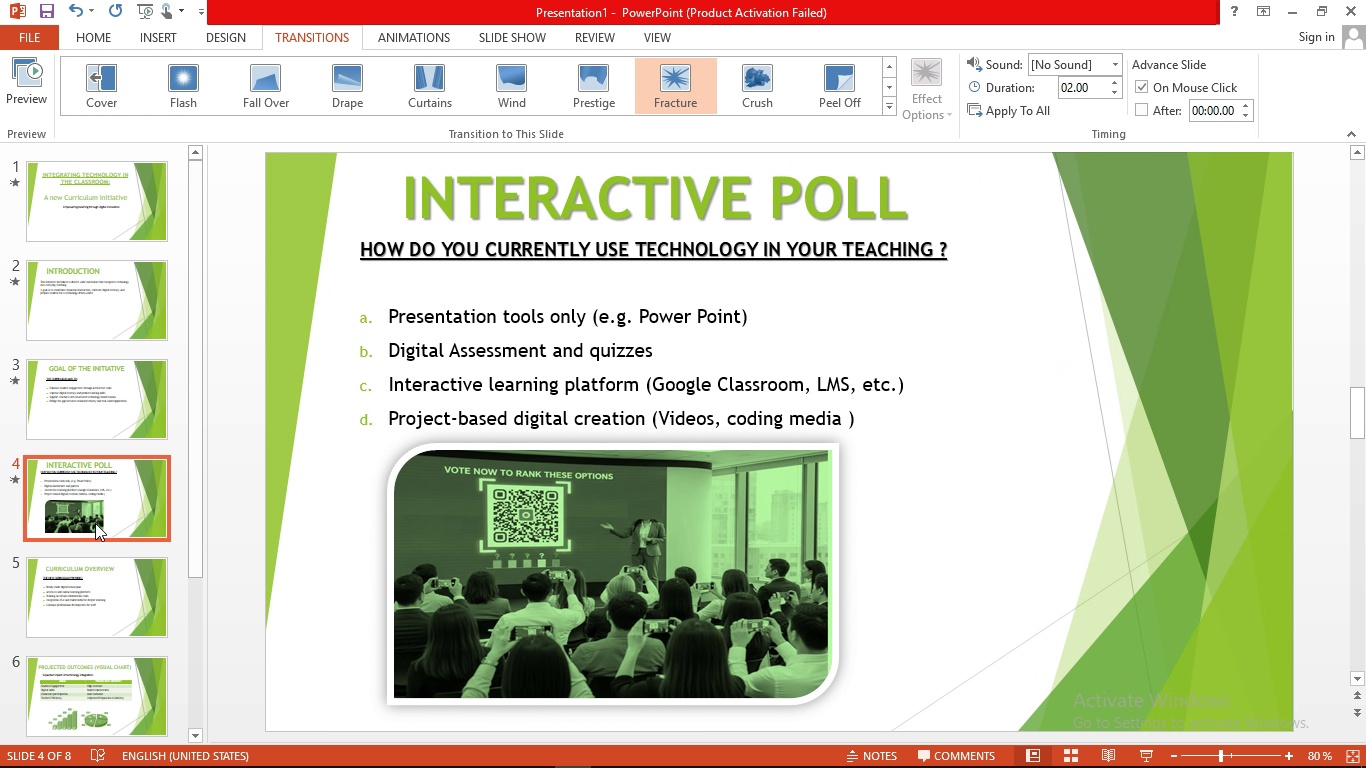 
left_click([105, 590])
 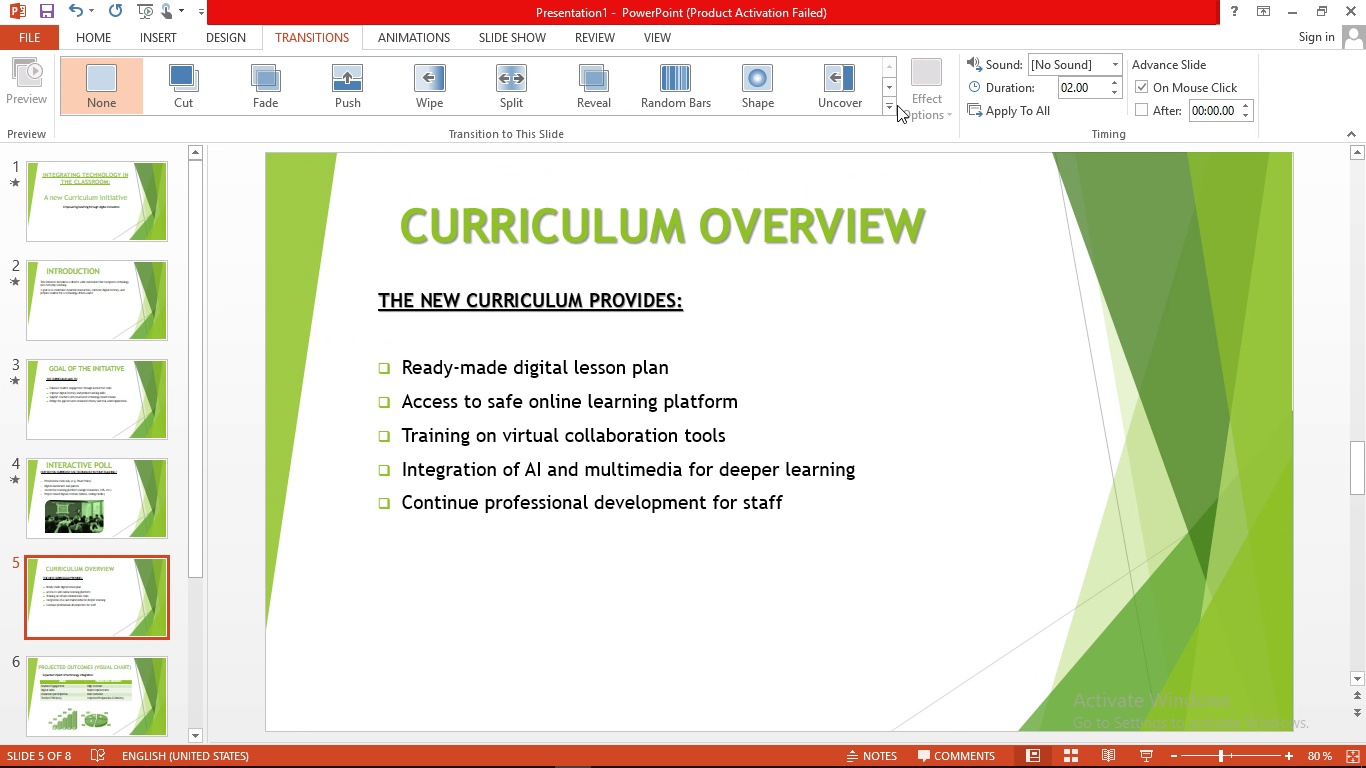 
left_click([897, 105])
 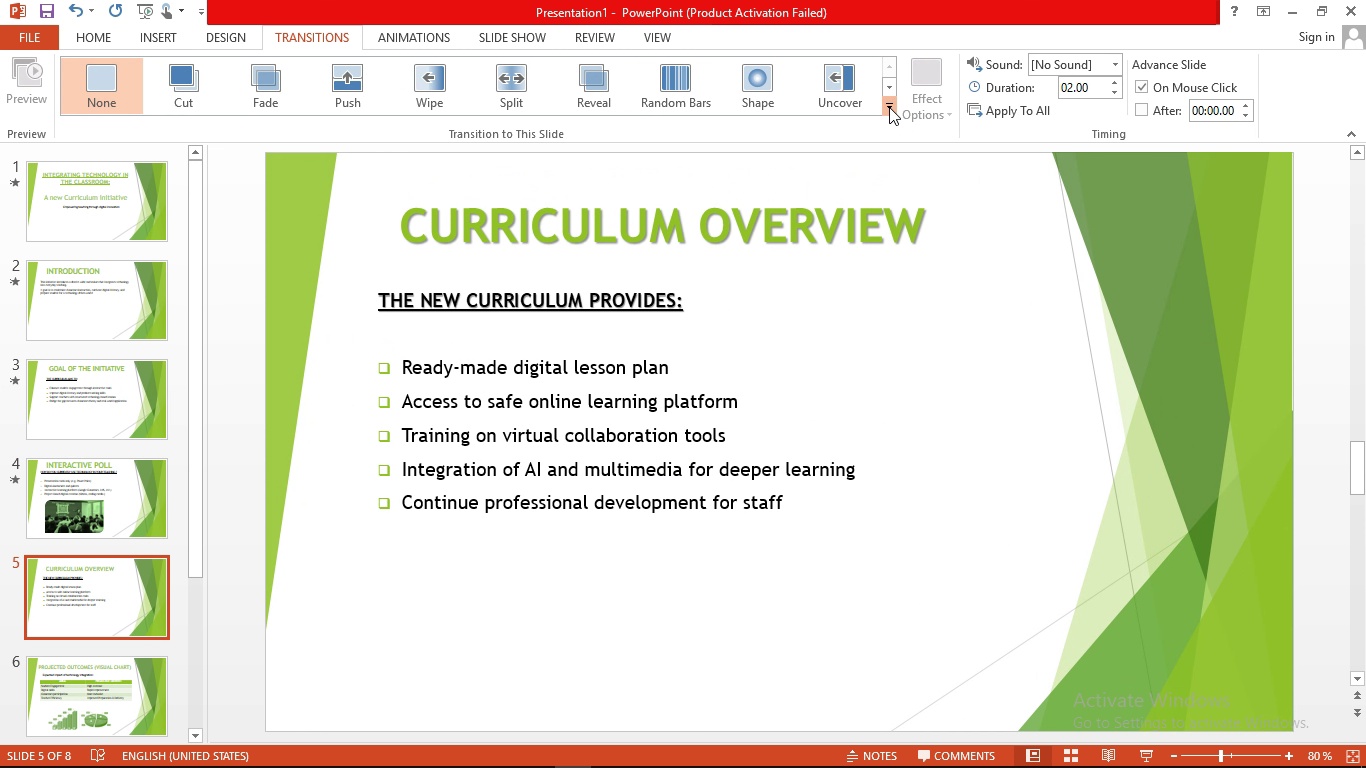 
left_click([889, 107])
 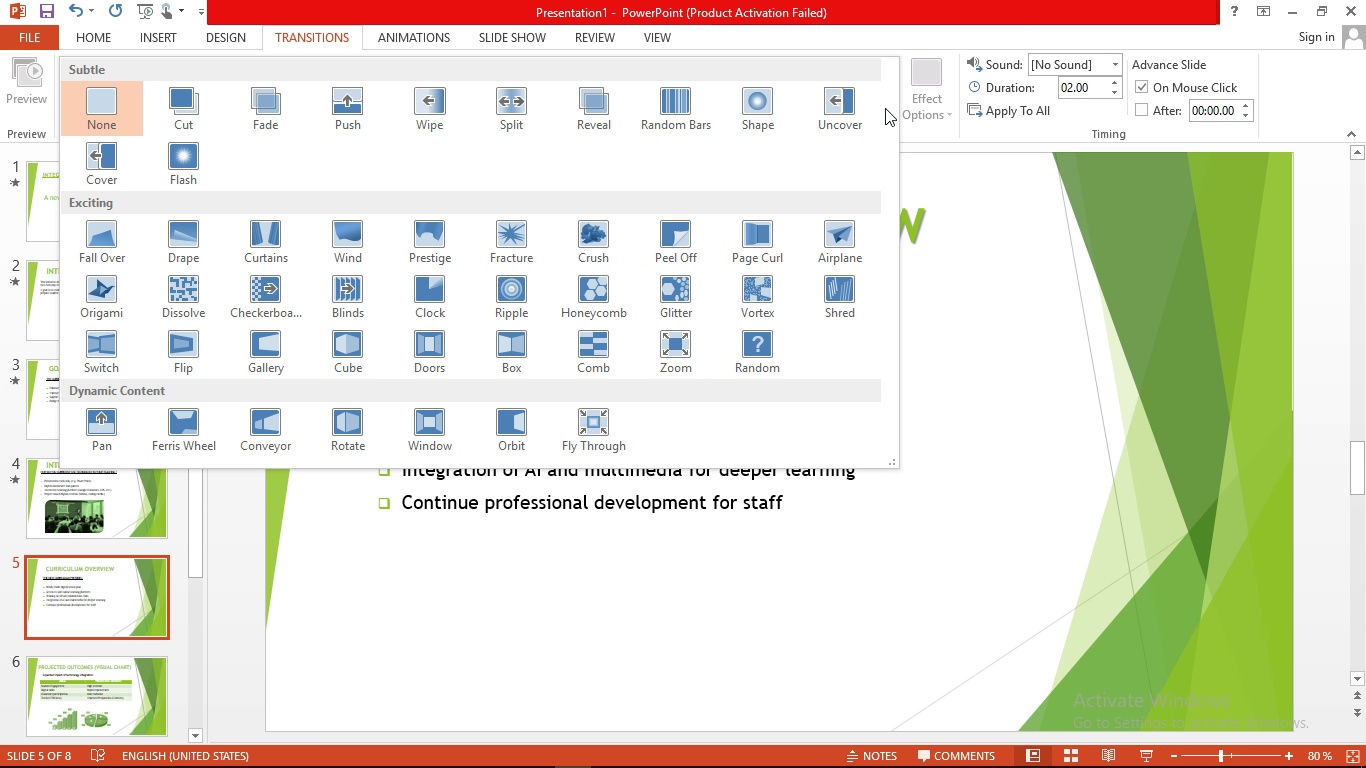 
wait(9.14)
 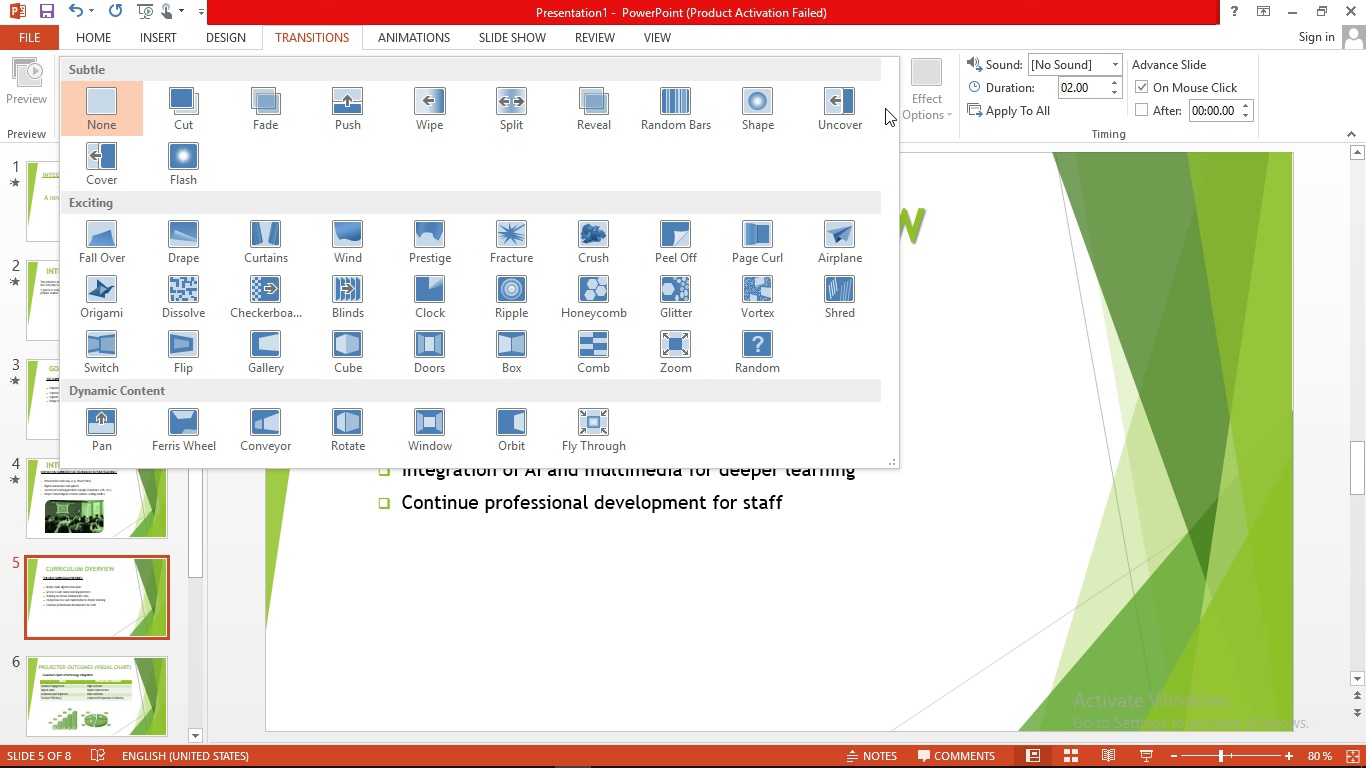 
left_click([448, 240])
 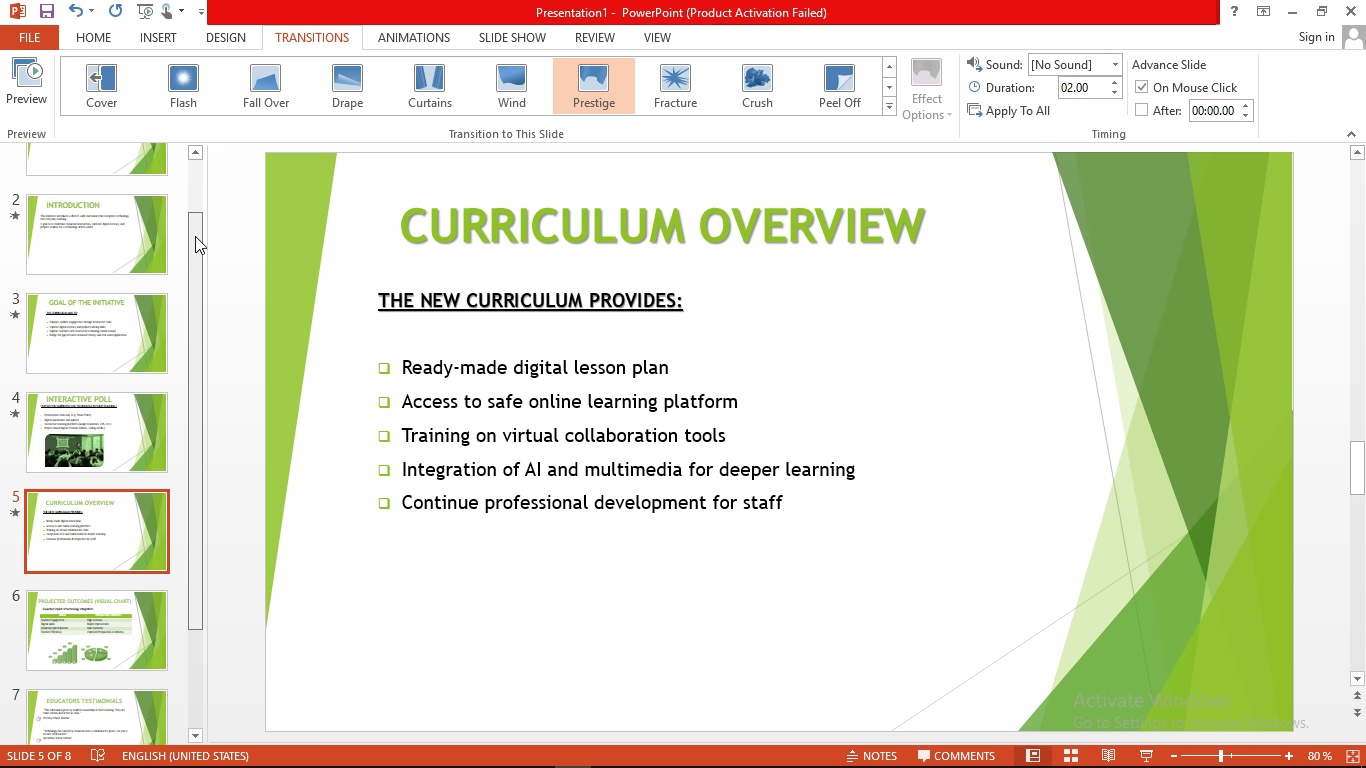 
wait(5.94)
 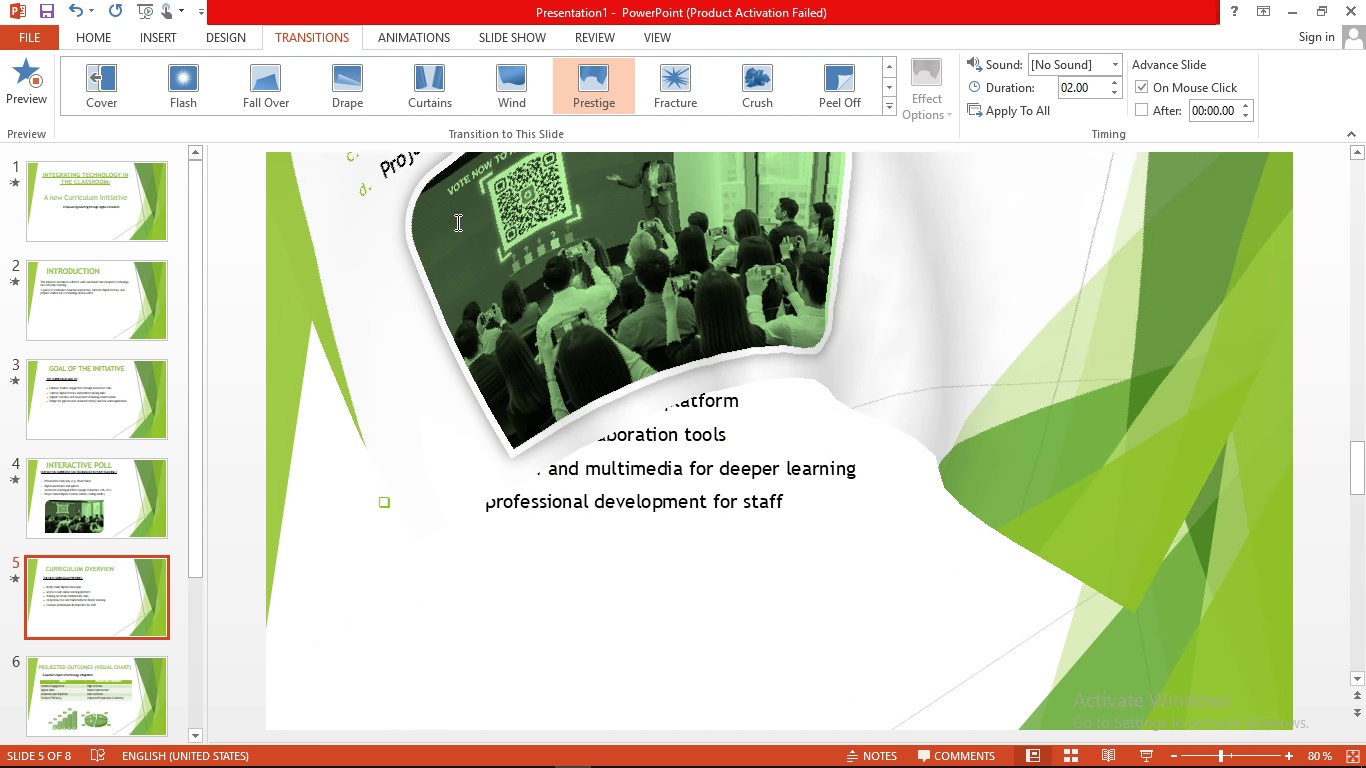 
left_click([158, 453])
 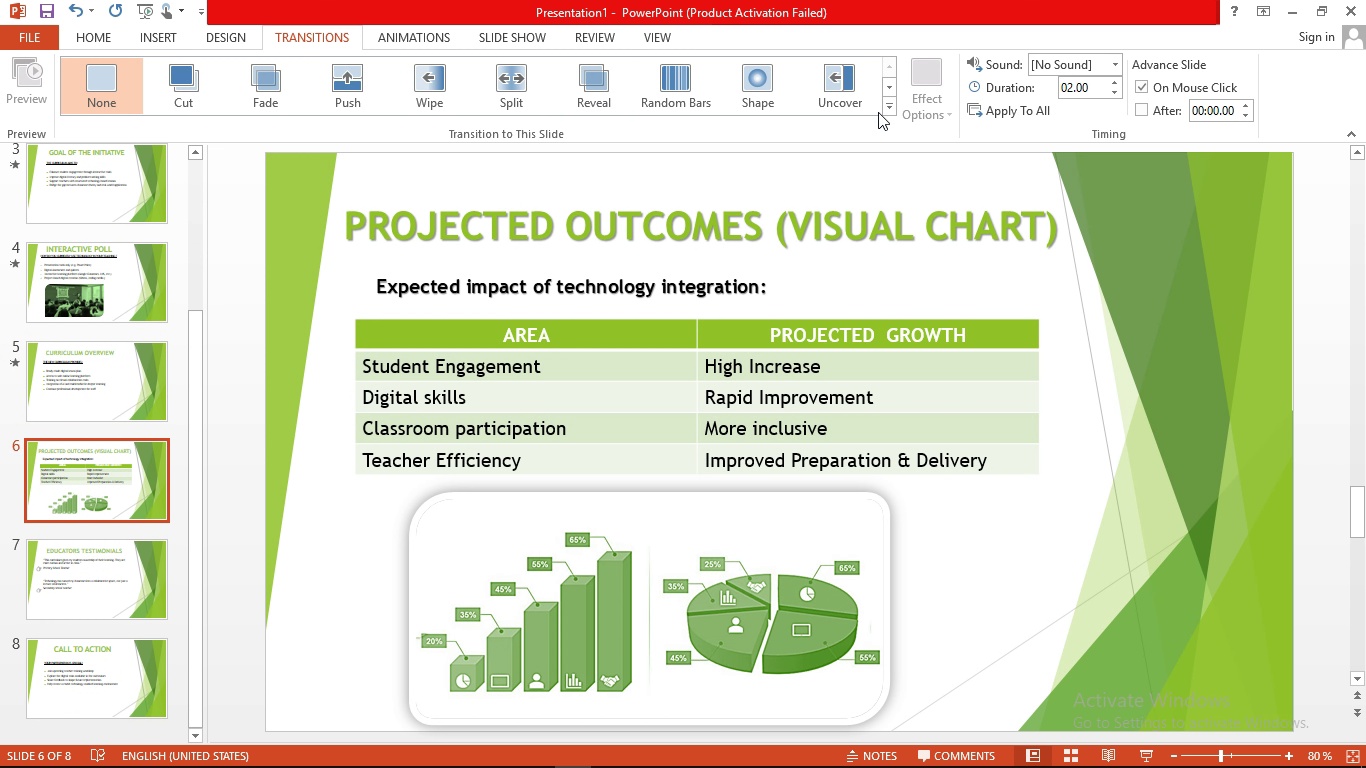 
left_click([883, 108])
 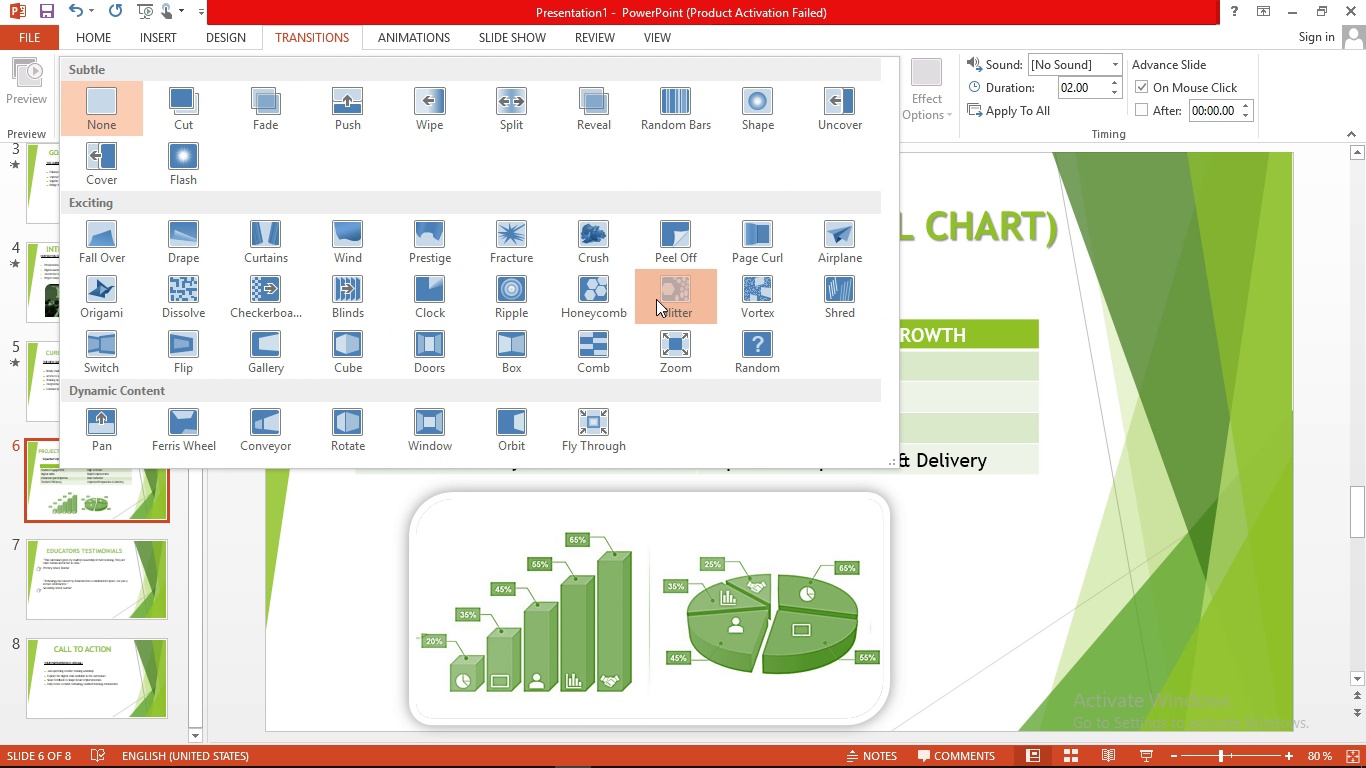 
left_click([656, 299])
 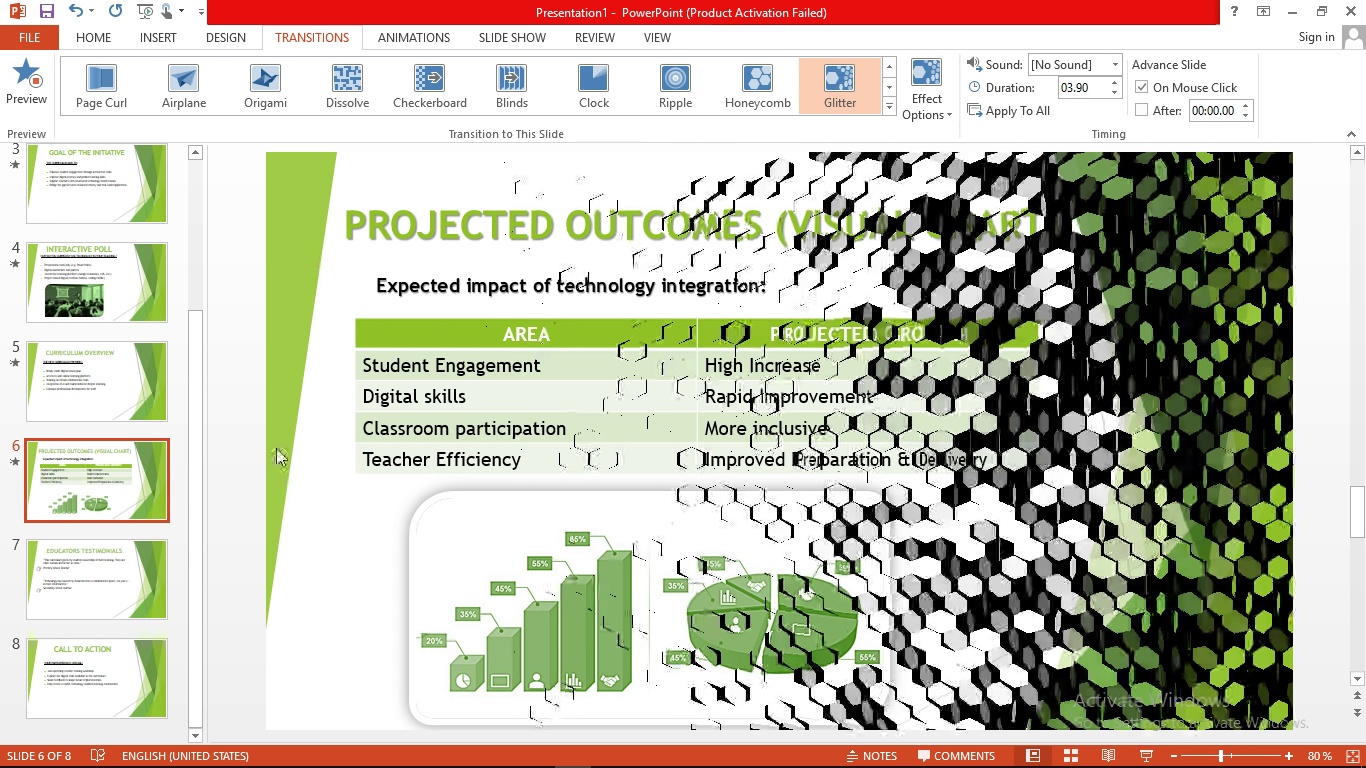 
left_click([101, 571])
 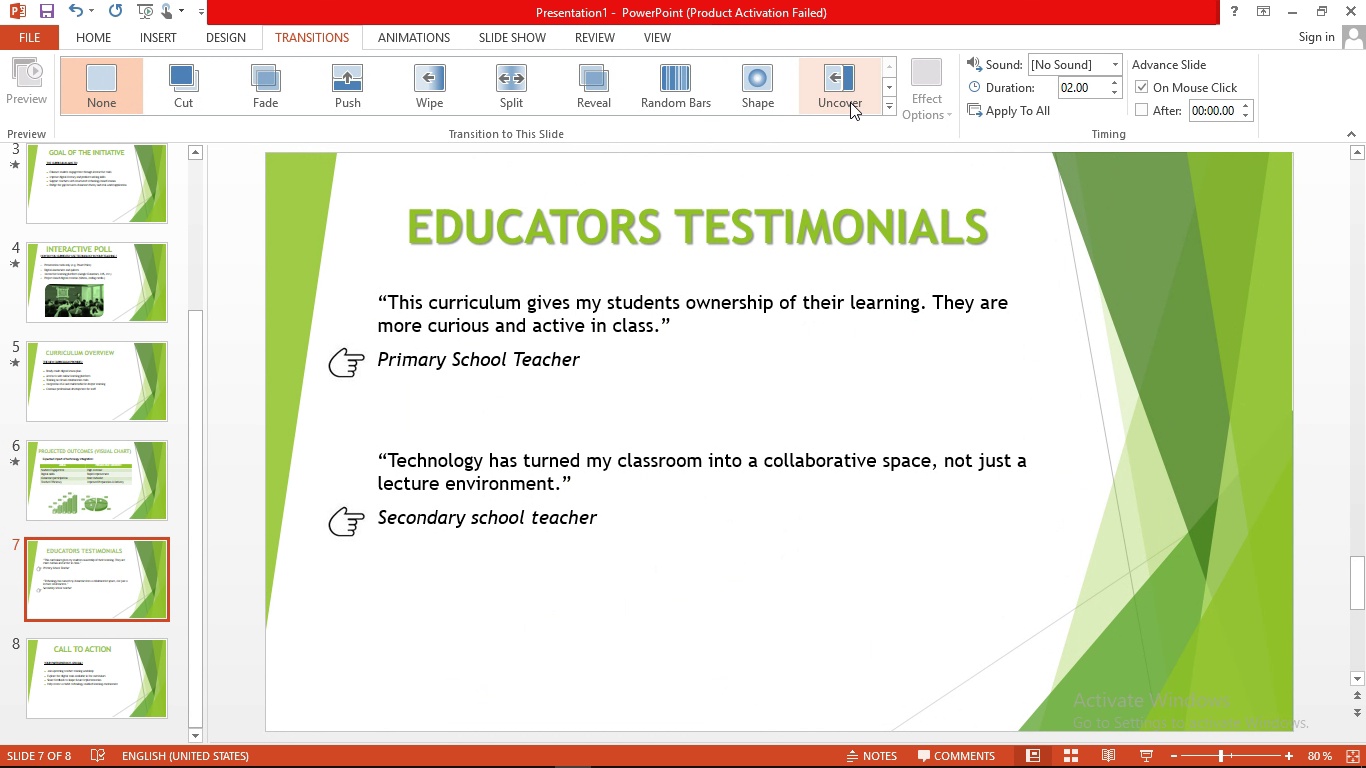 
left_click([887, 106])
 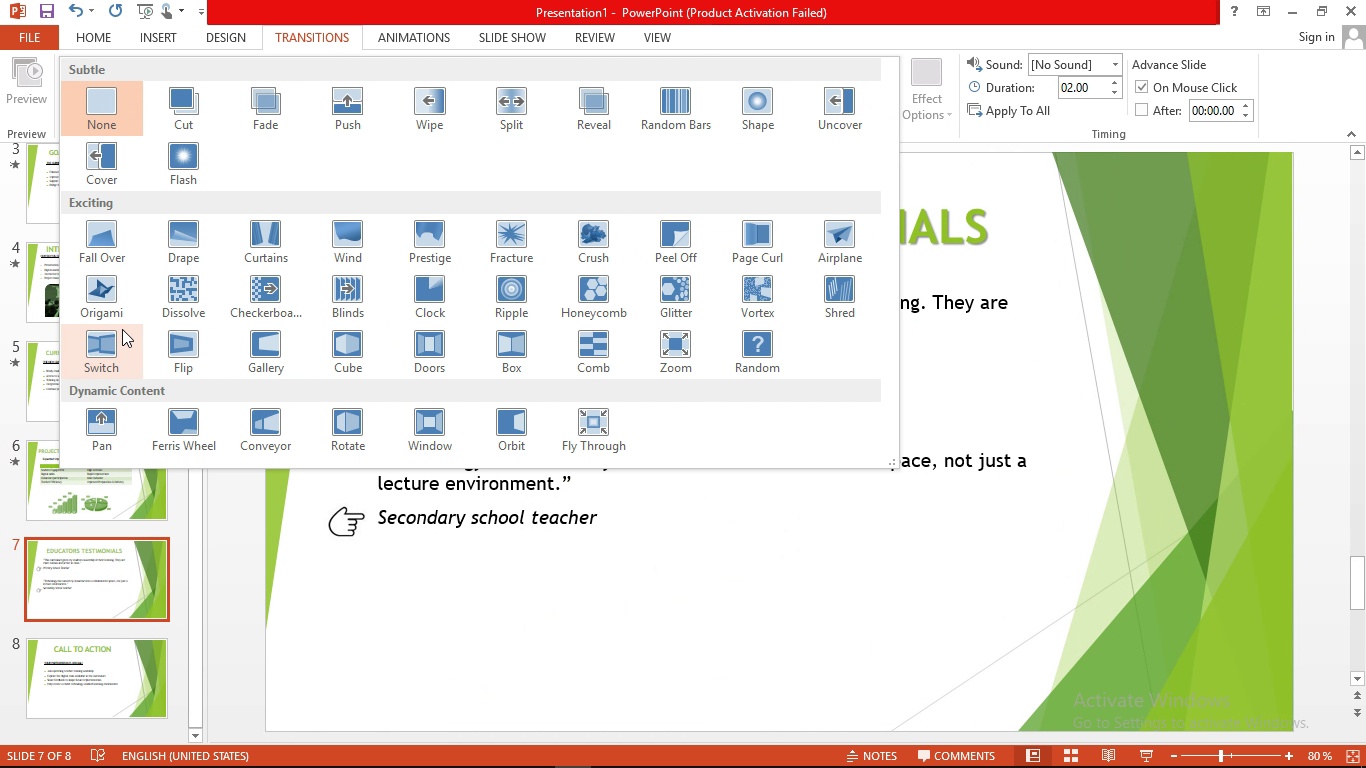 
left_click([122, 329])
 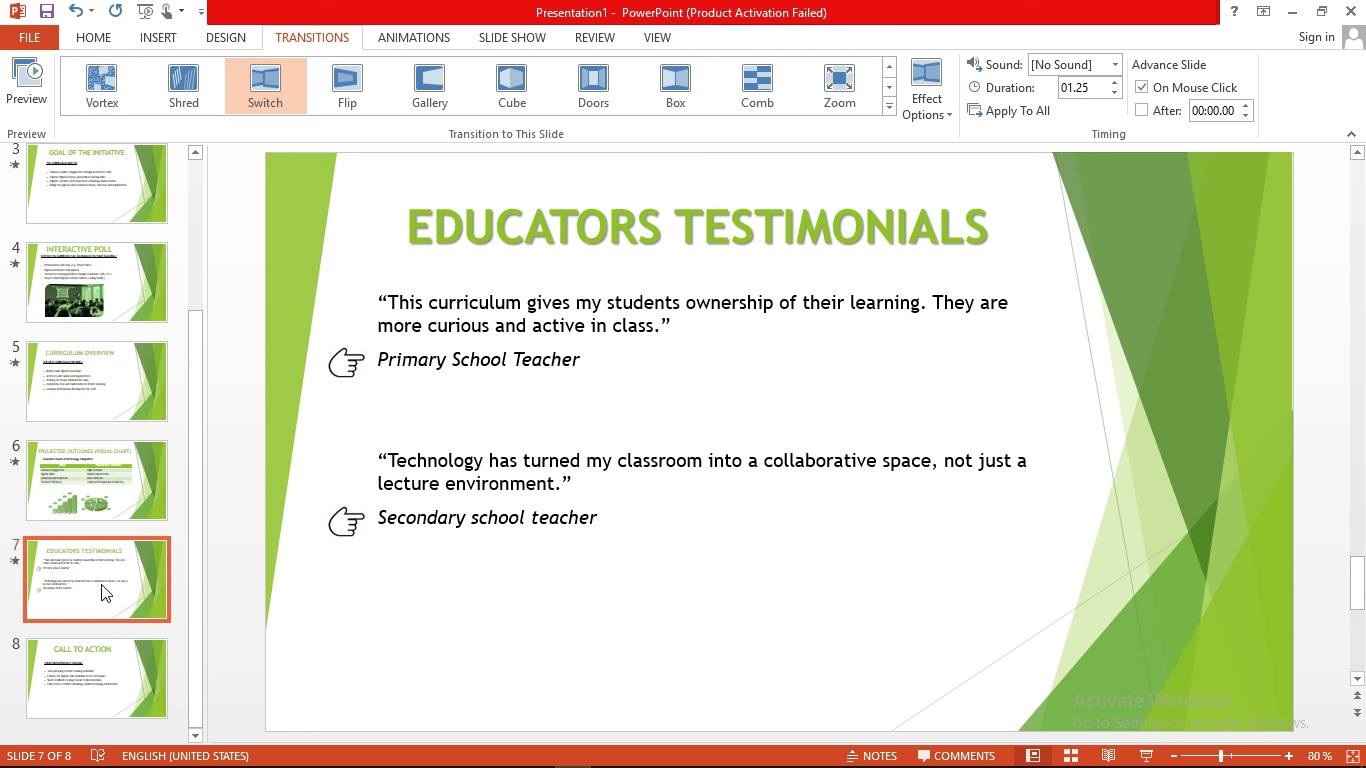 
left_click([85, 656])
 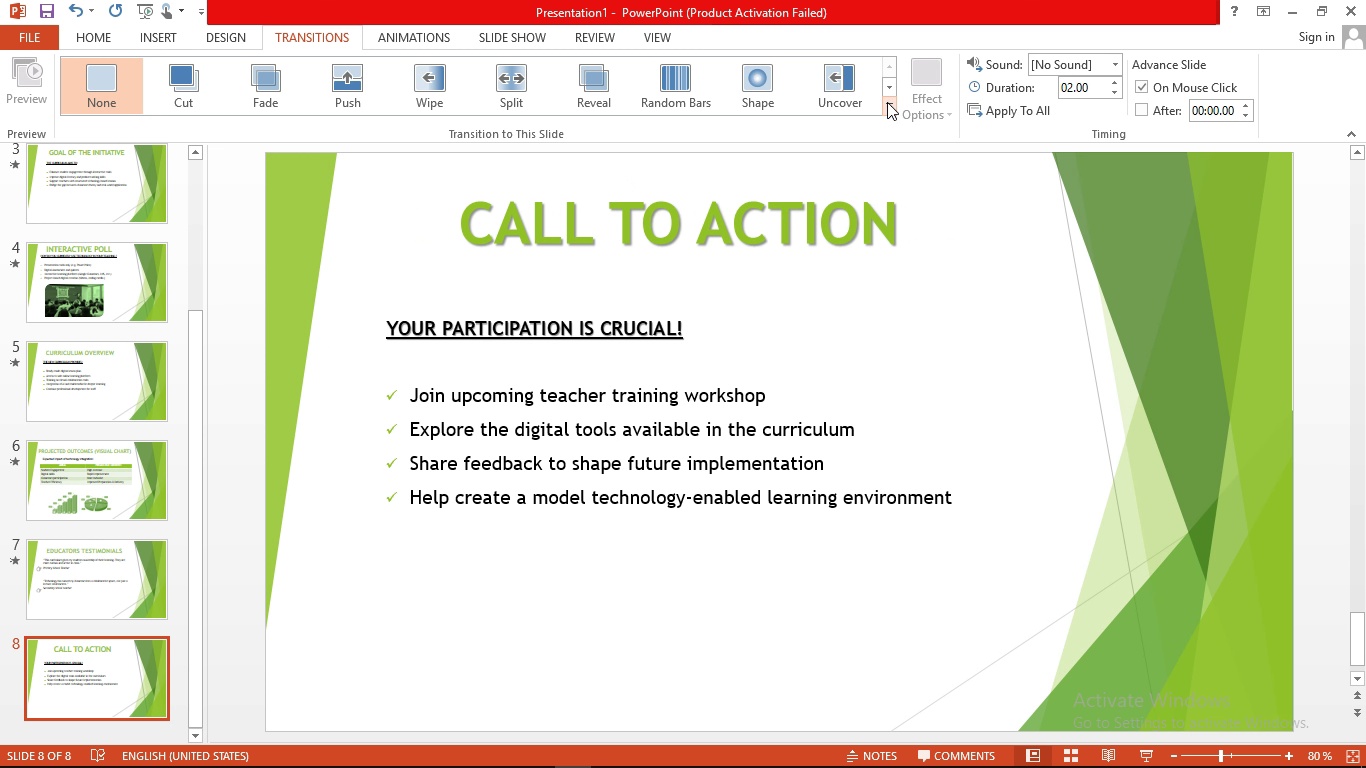 
left_click([886, 108])
 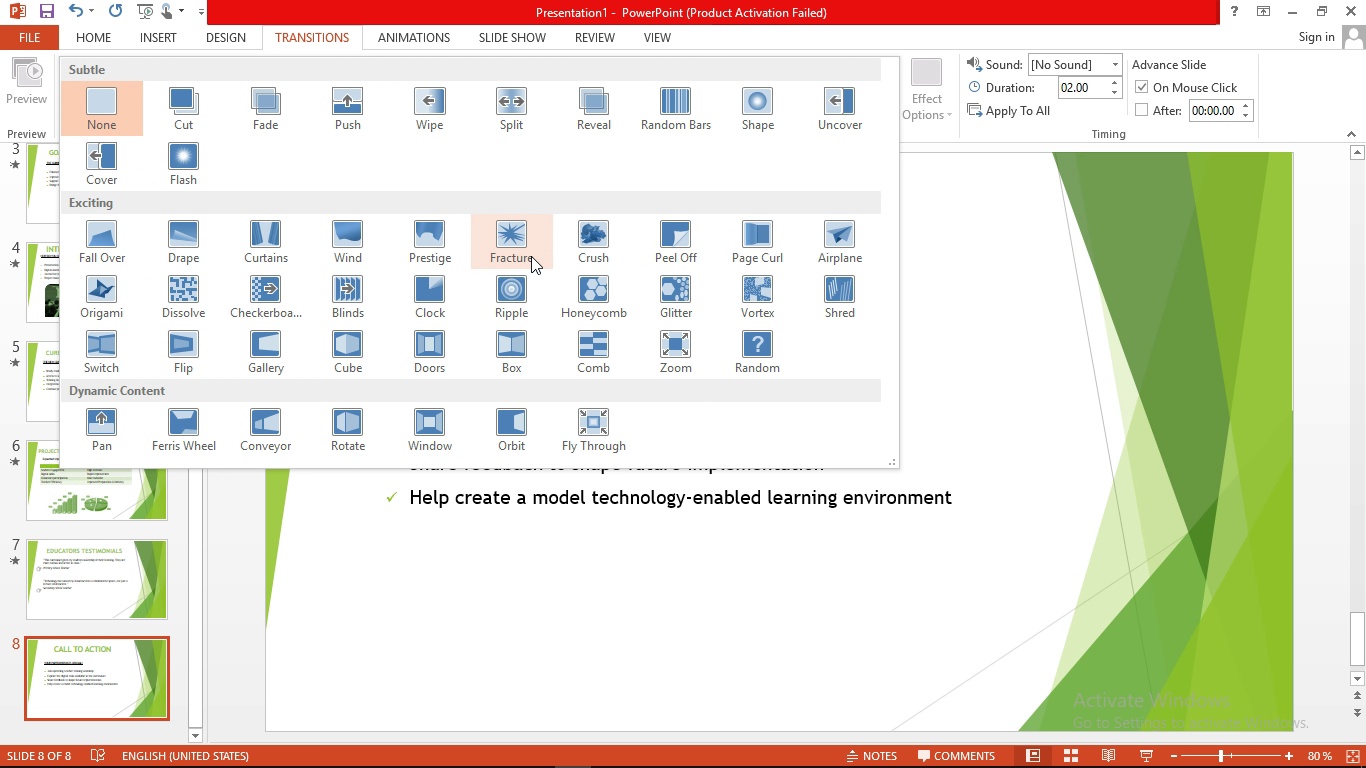 
left_click([531, 256])
 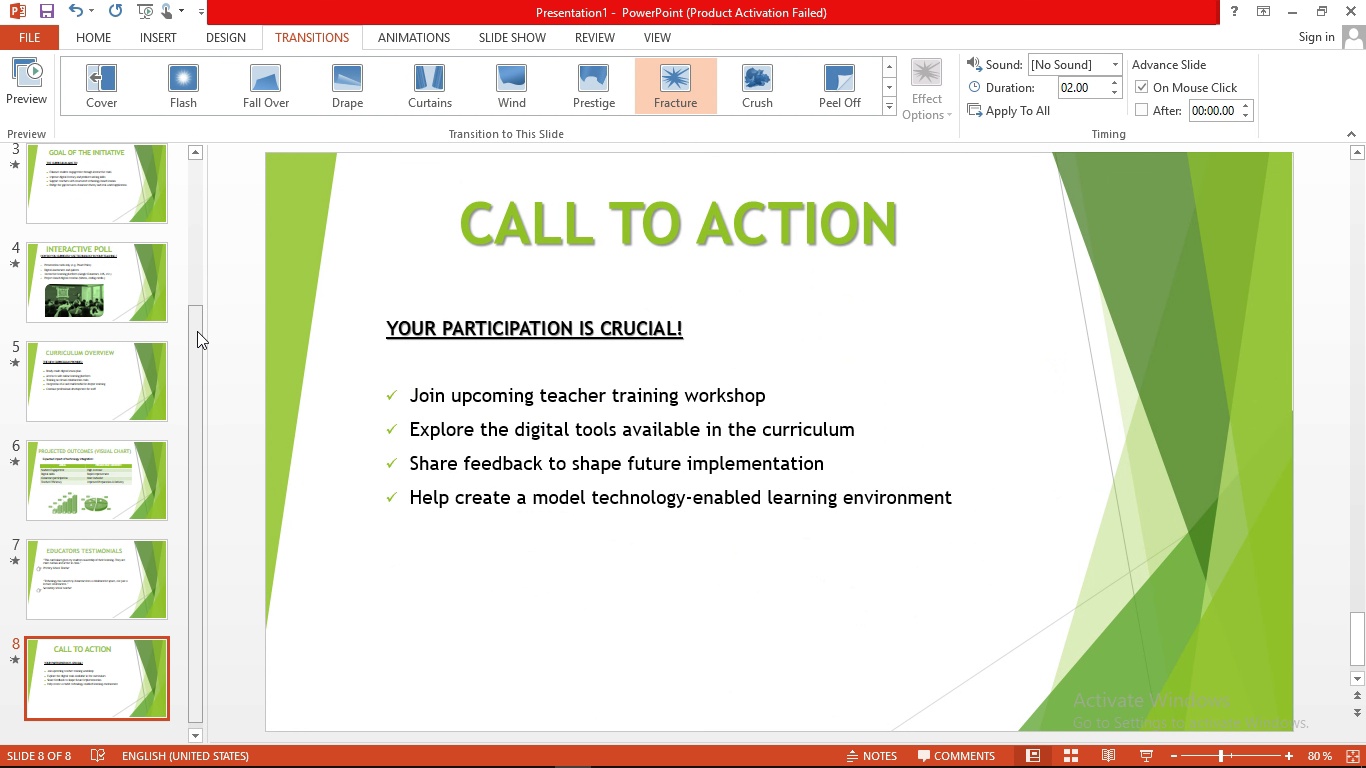 
left_click([96, 191])
 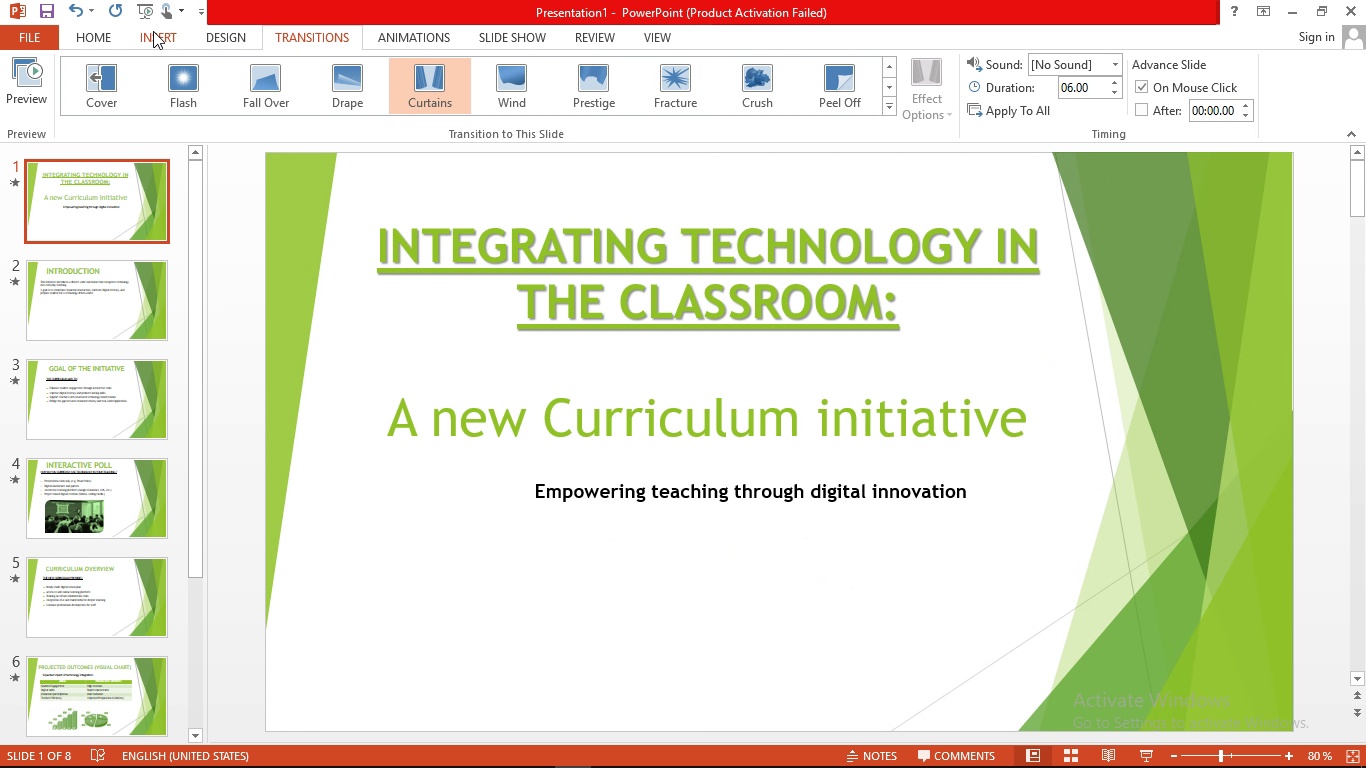 
left_click([105, 35])
 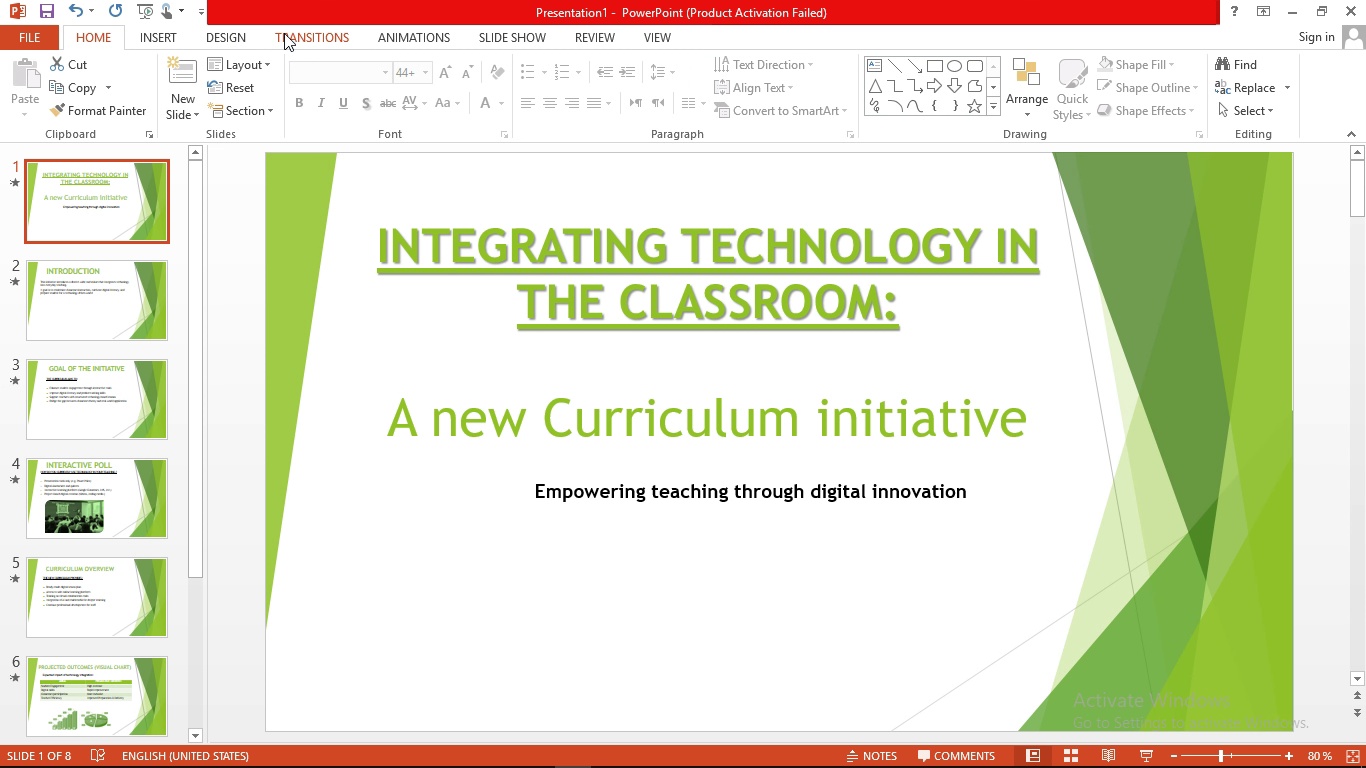 
left_click([417, 37])
 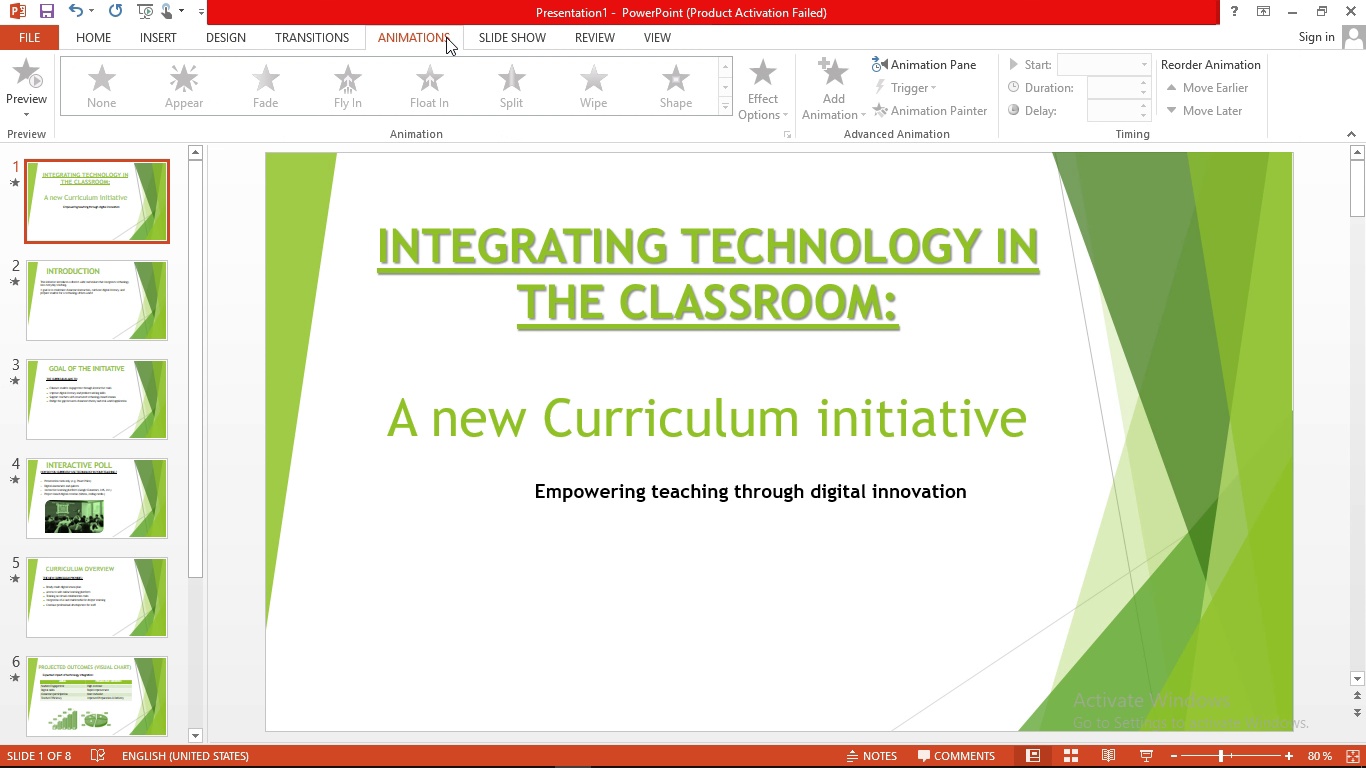 
left_click([501, 37])
 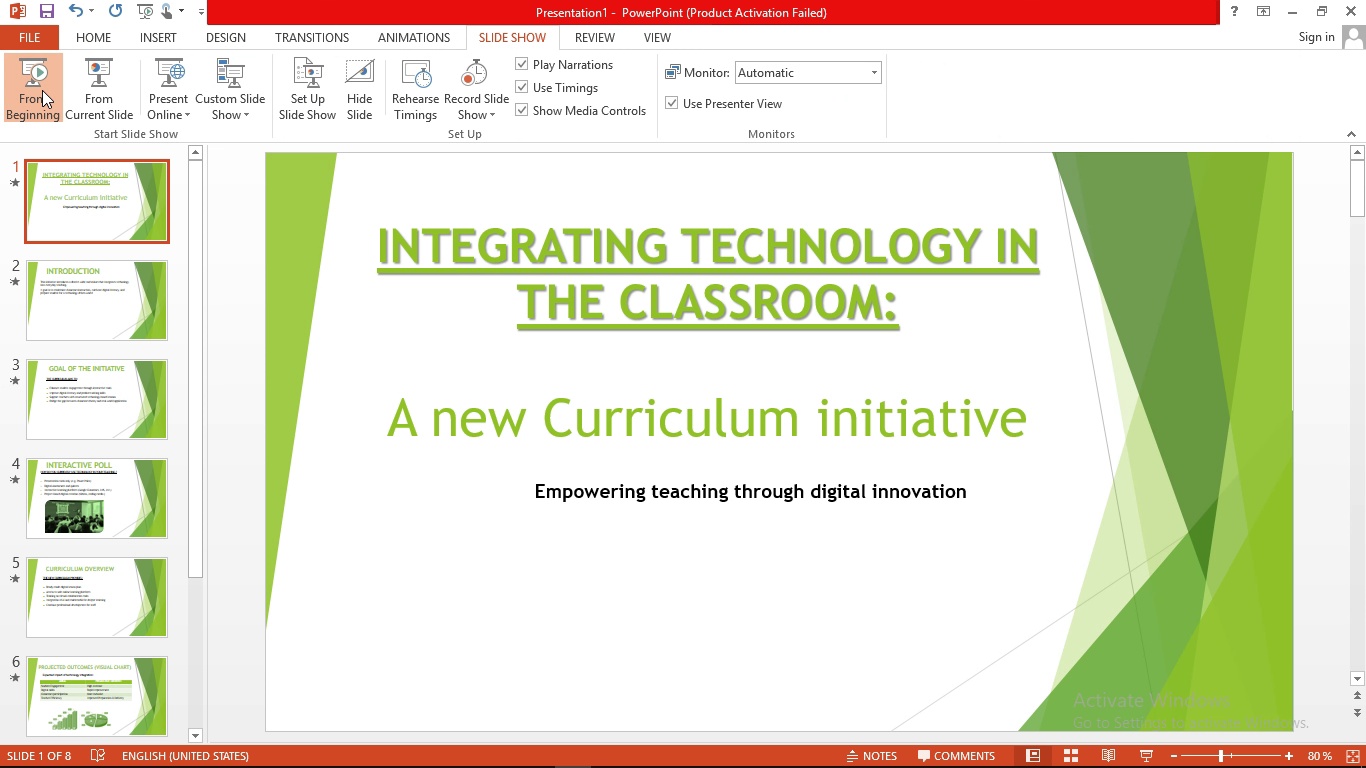 
left_click([42, 90])
 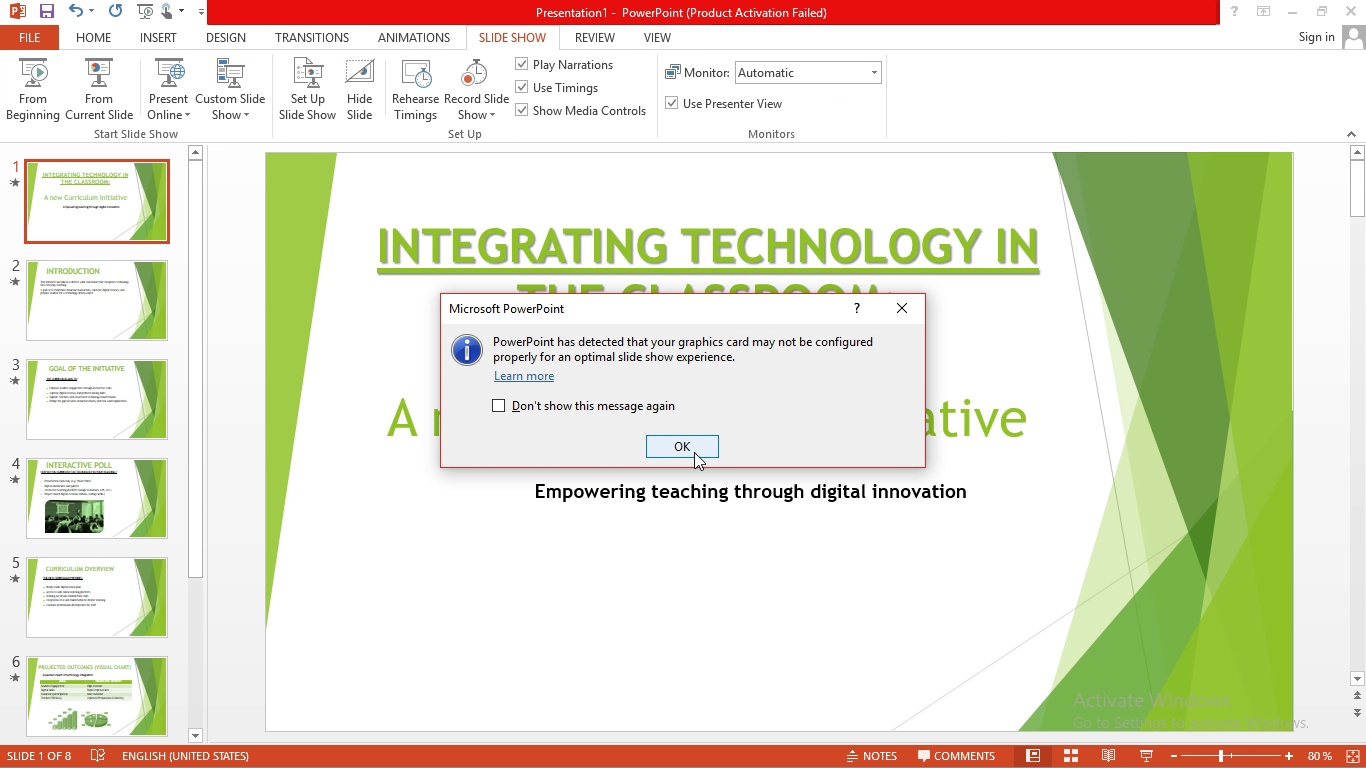 
left_click([683, 446])
 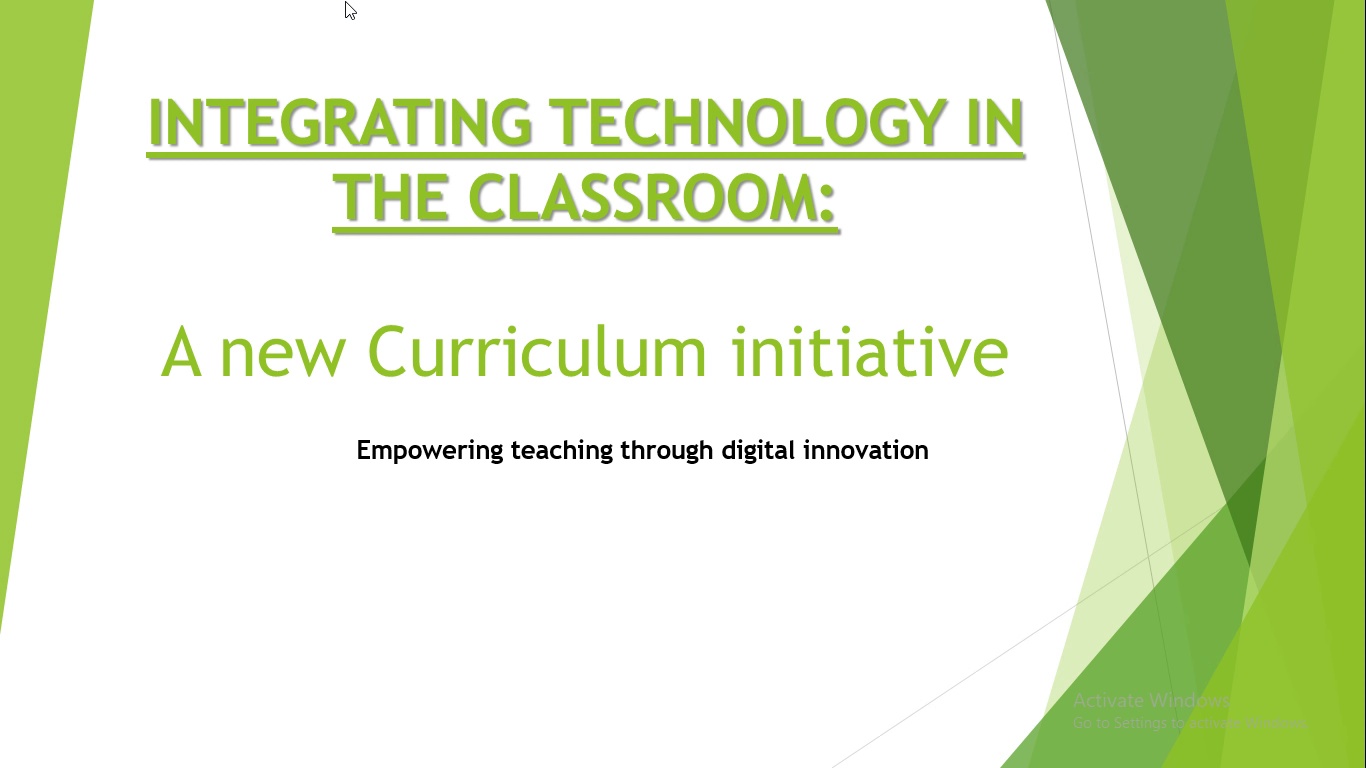 
wait(44.73)
 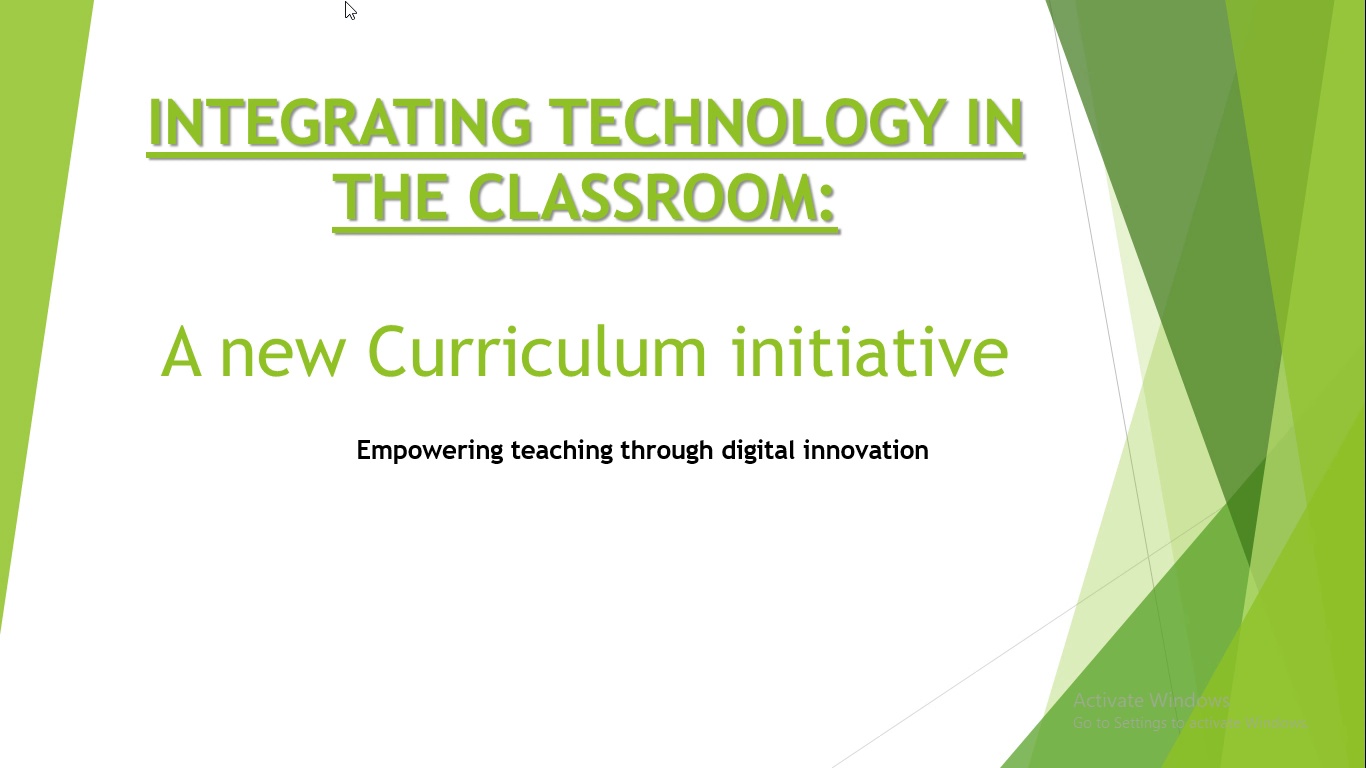 
left_click([544, 175])
 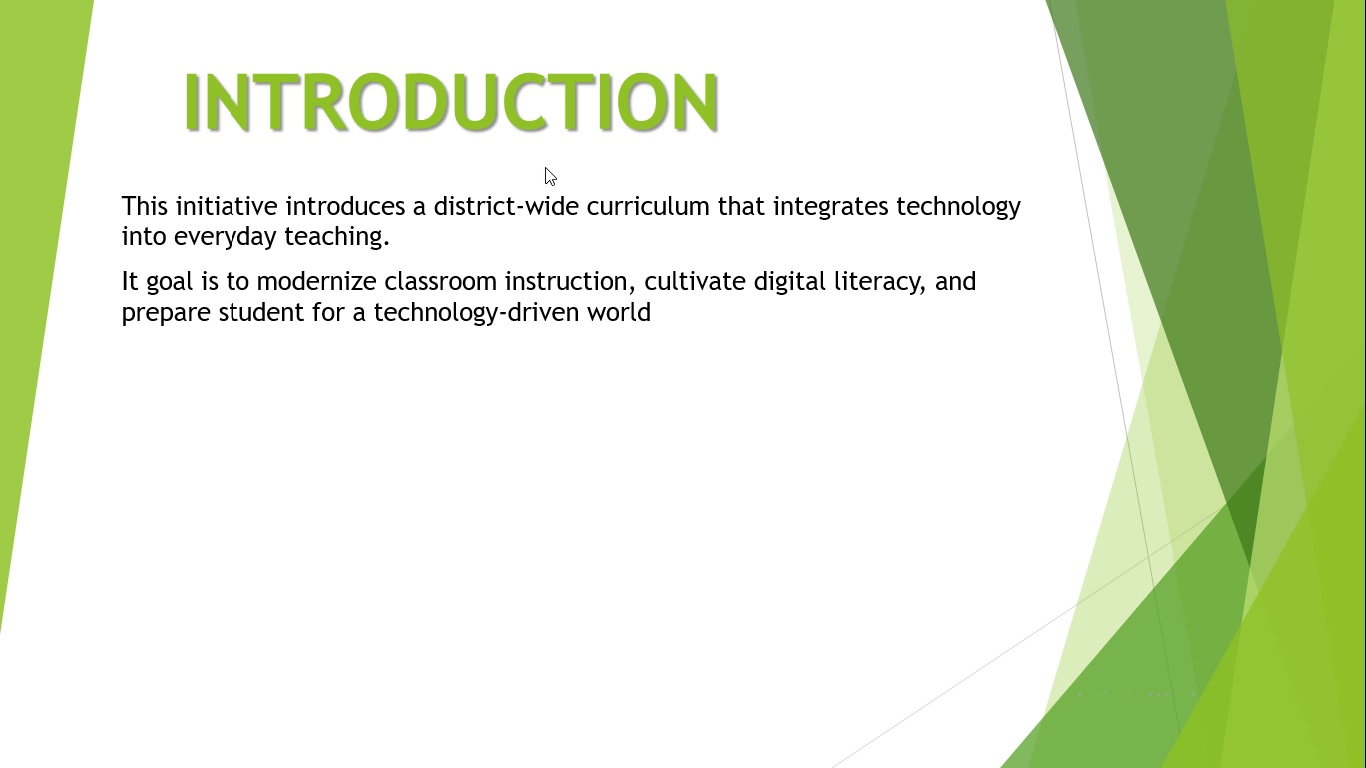 
wait(11.74)
 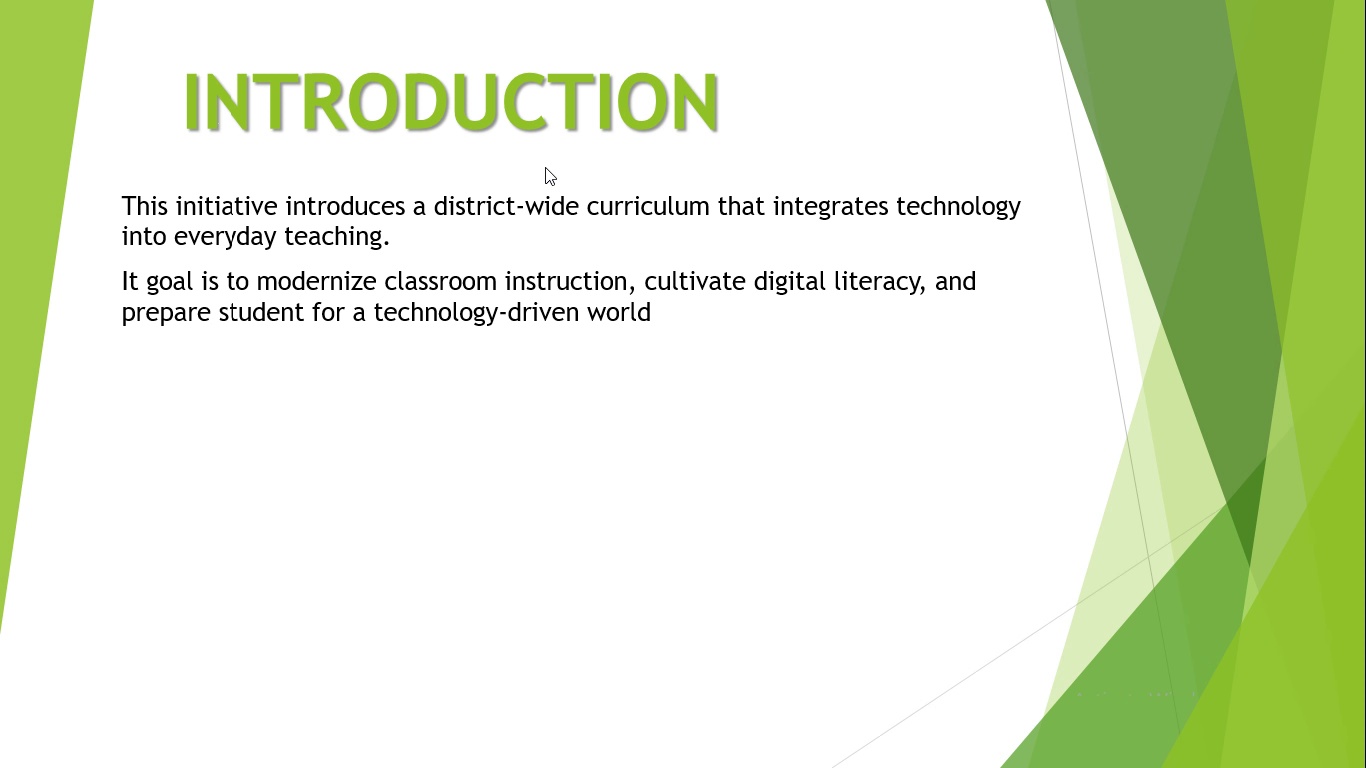 
left_click([545, 167])
 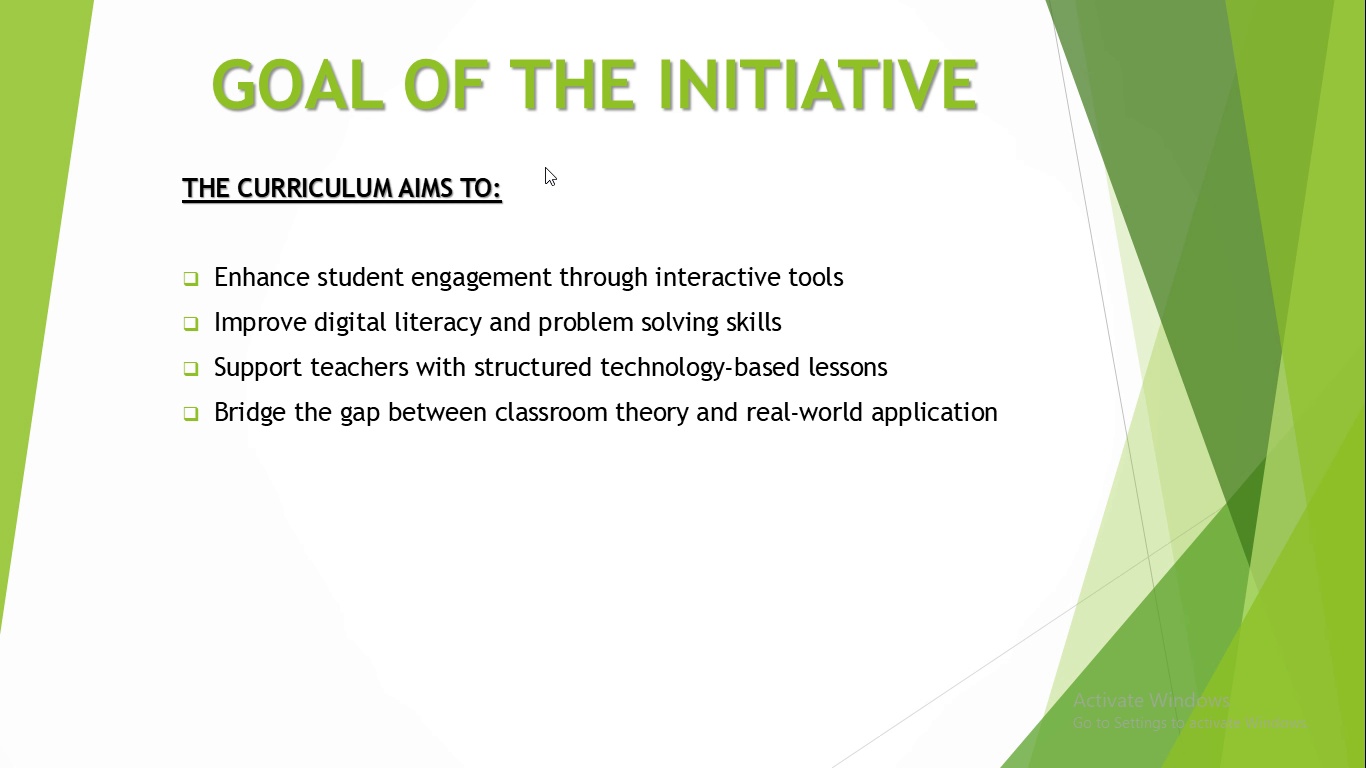 
wait(8.44)
 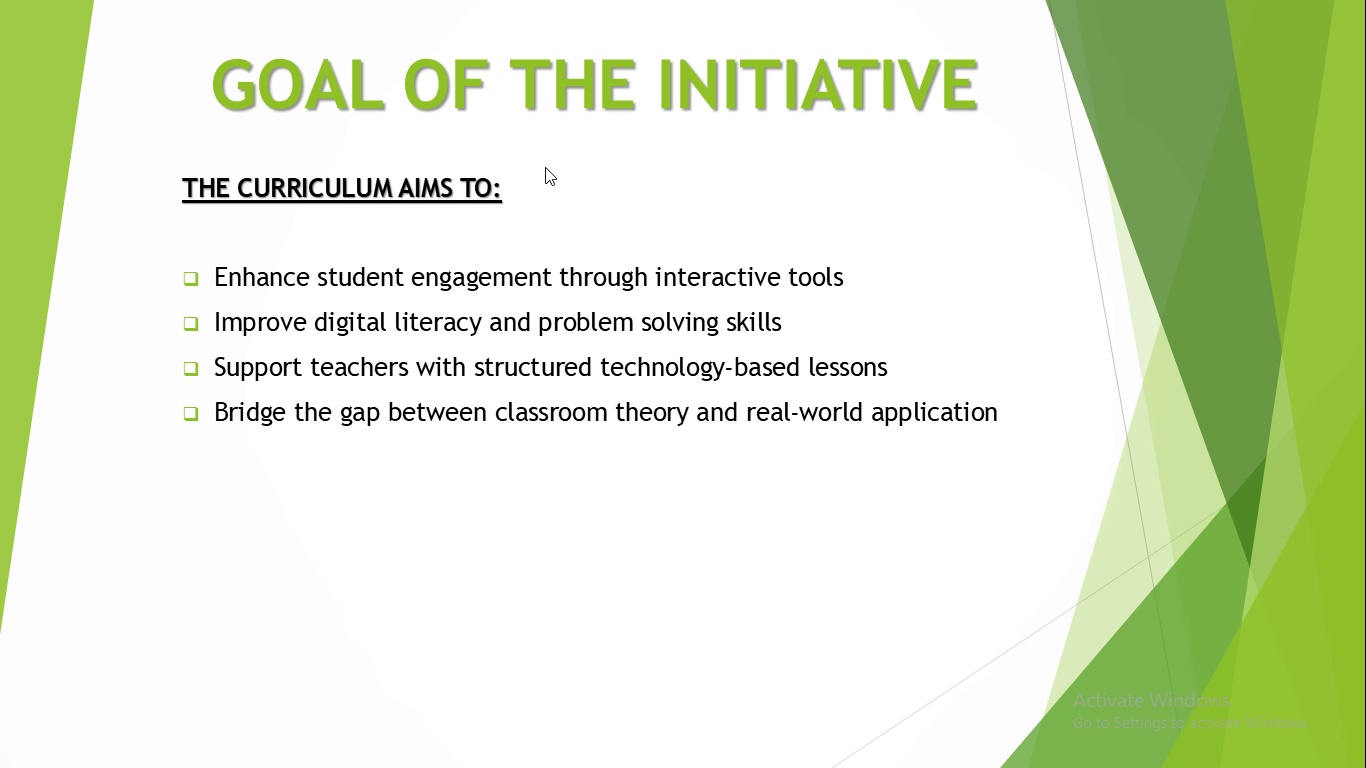 
left_click([545, 167])
 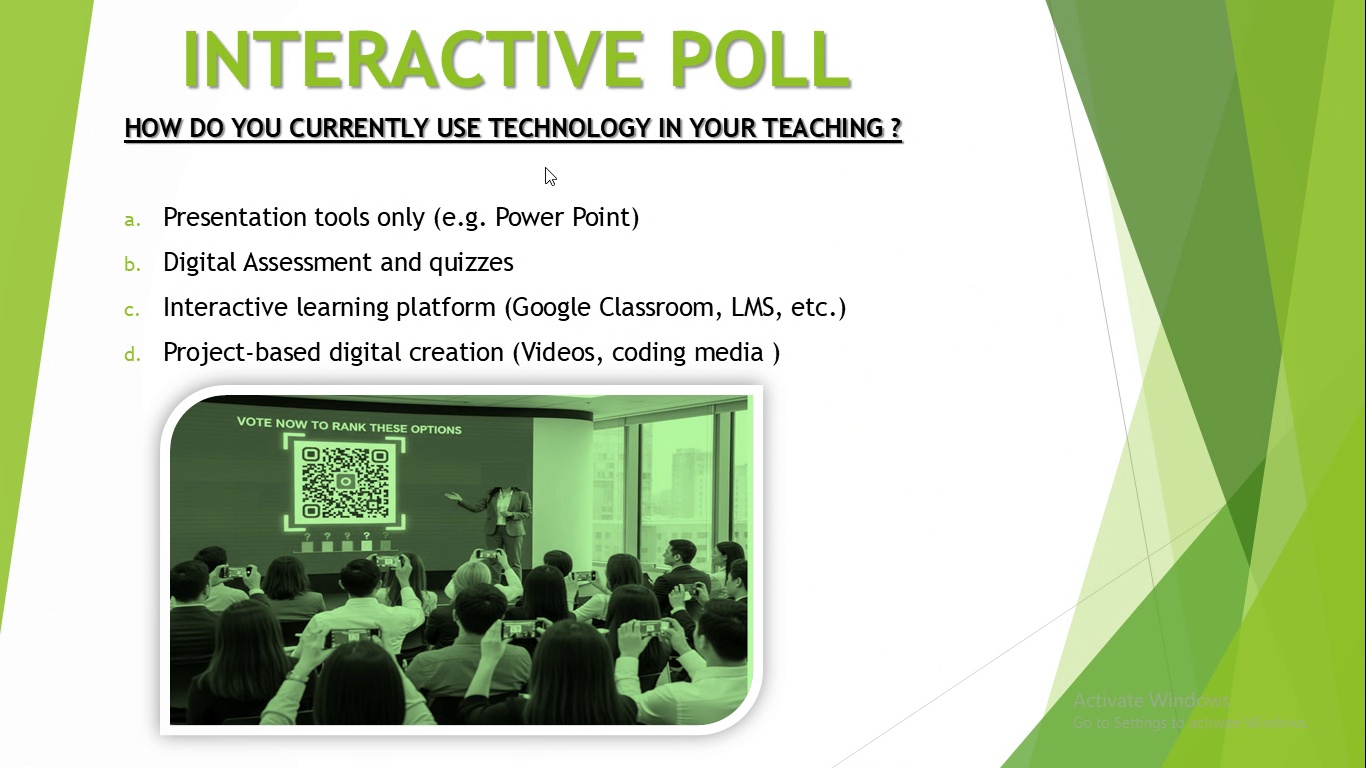 
wait(5.27)
 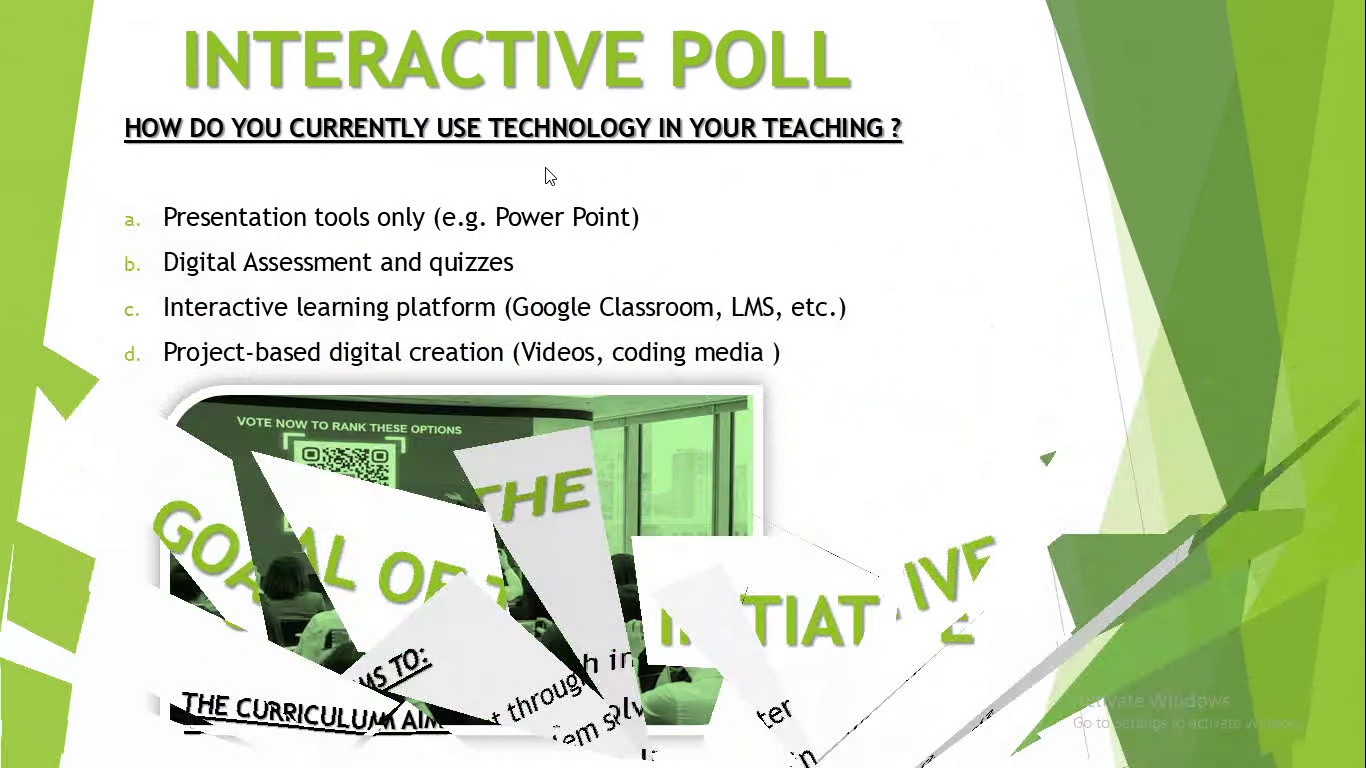 
left_click([545, 167])
 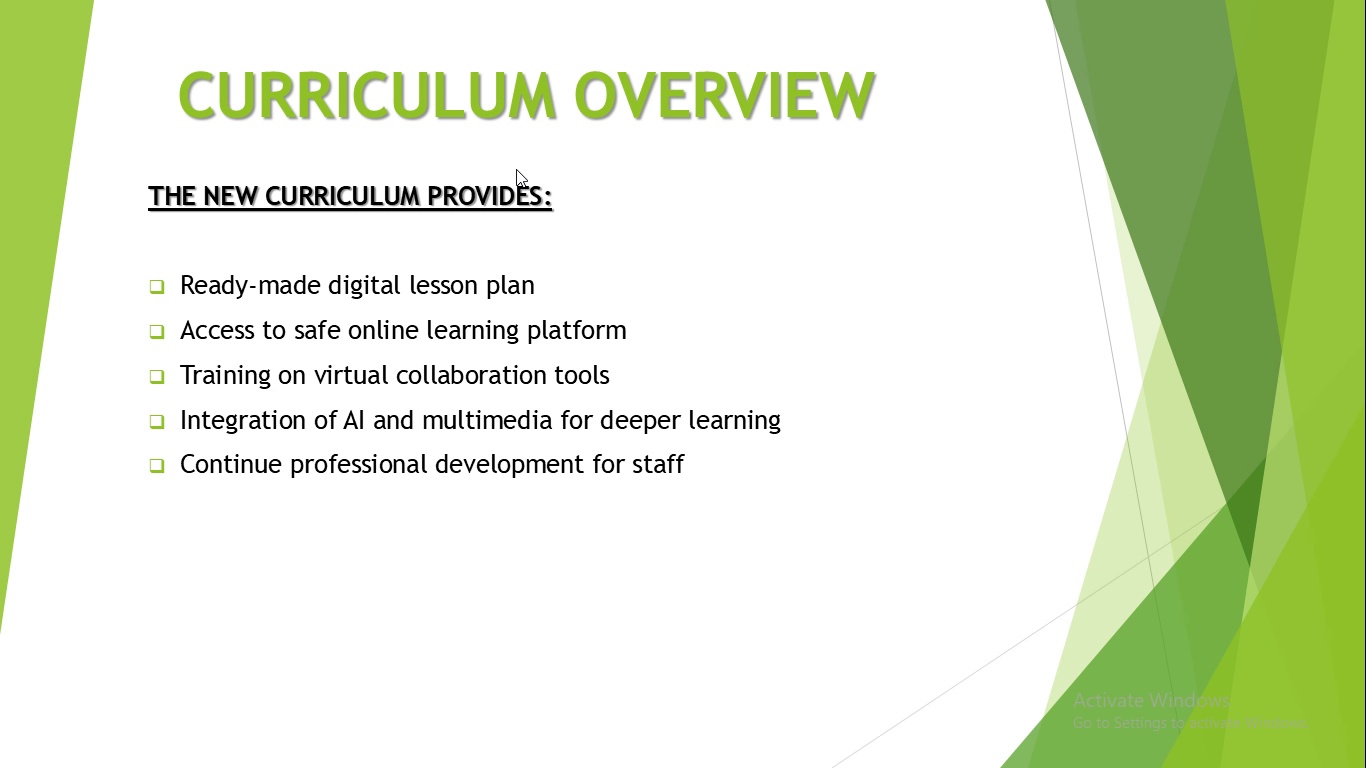 
wait(9.85)
 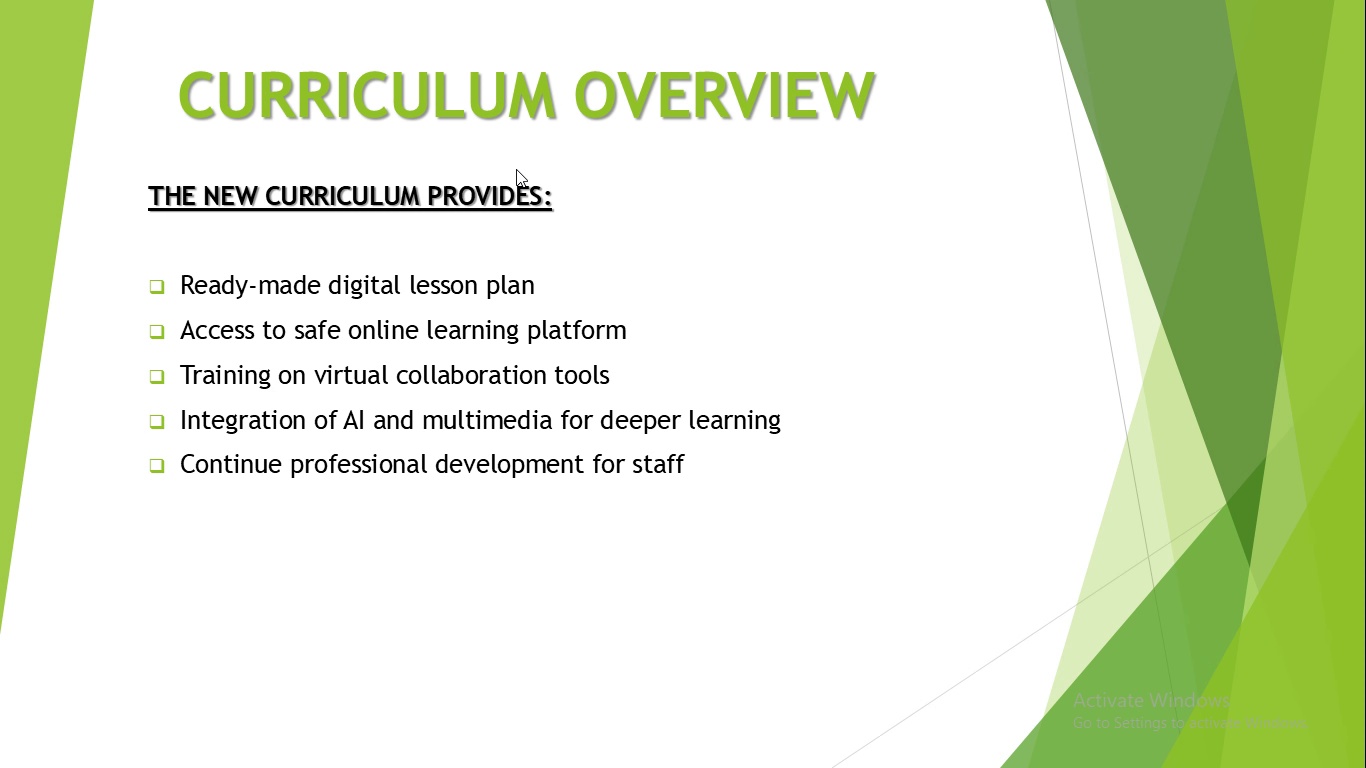 
scroll: coordinate [512, 163], scroll_direction: up, amount: 1.0
 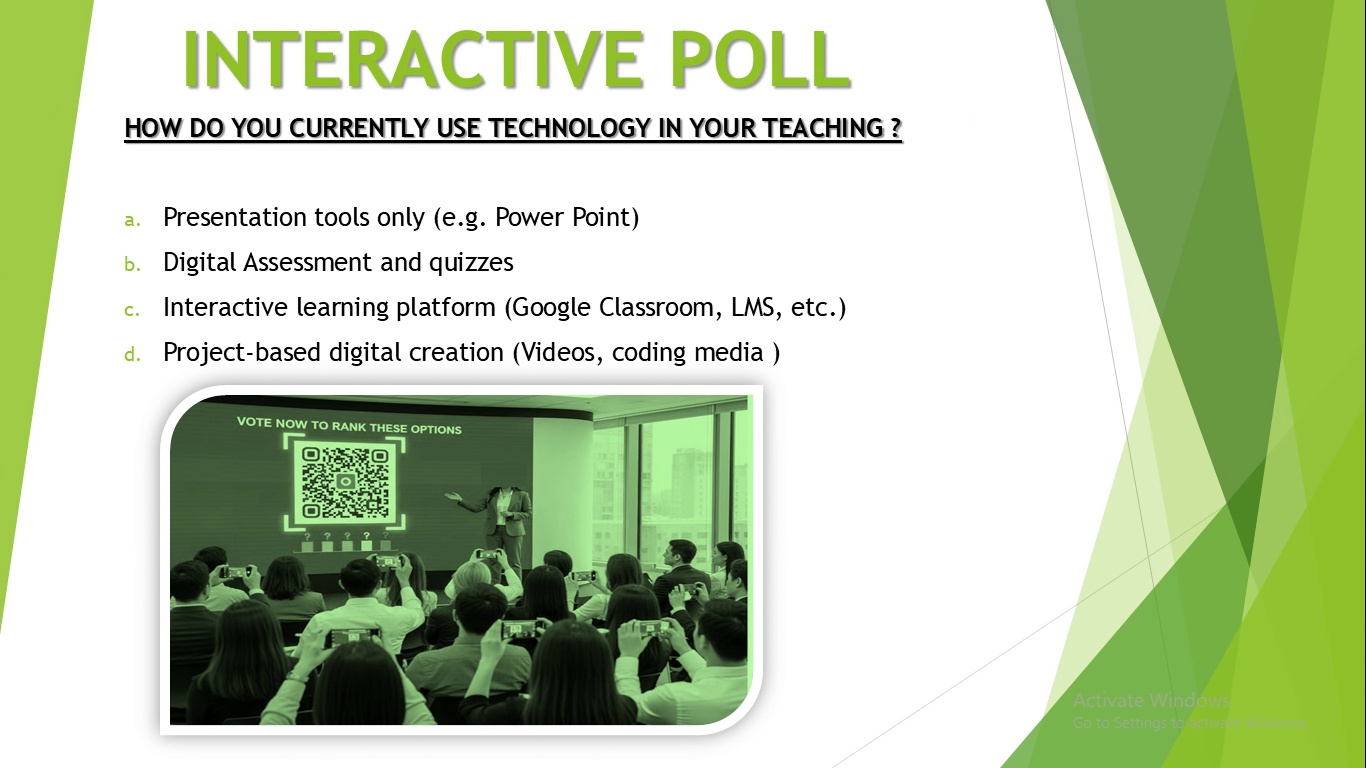 
left_click([417, 115])
 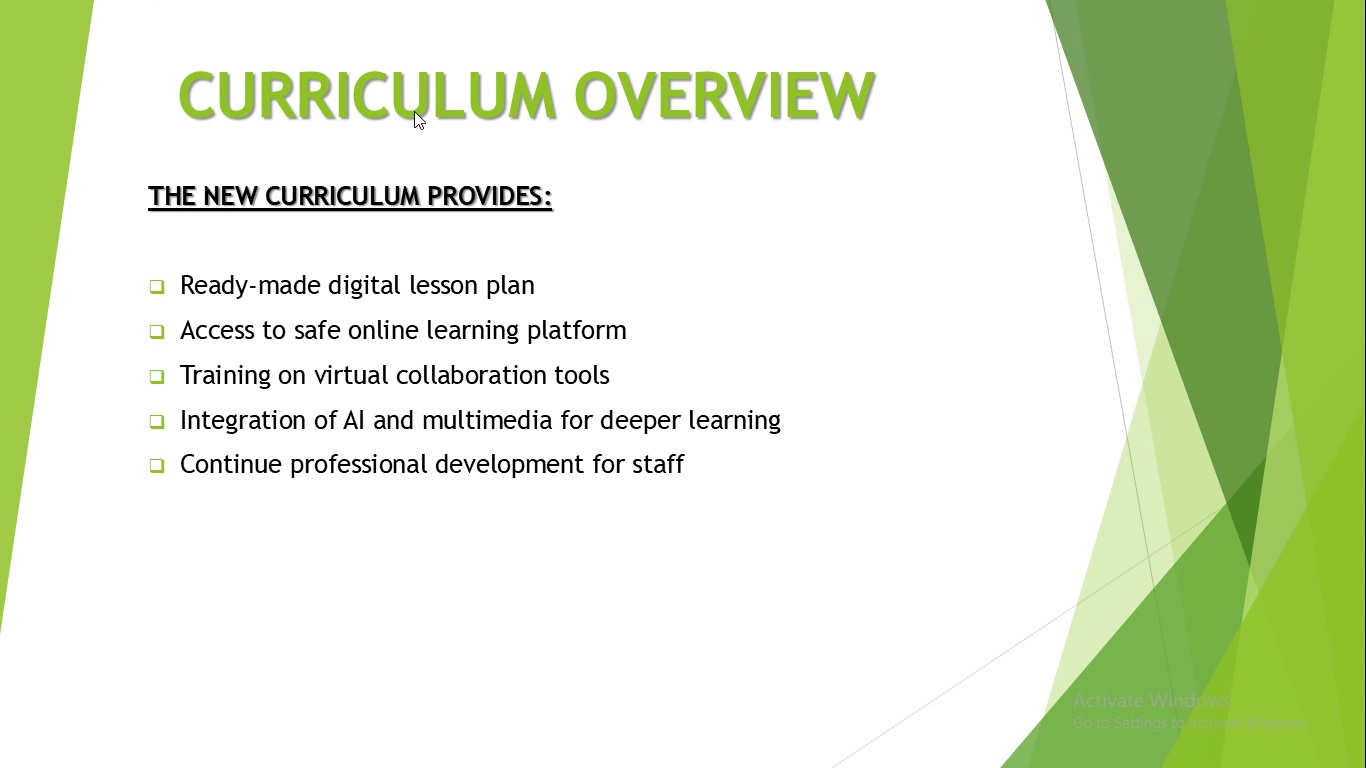 
wait(7.37)
 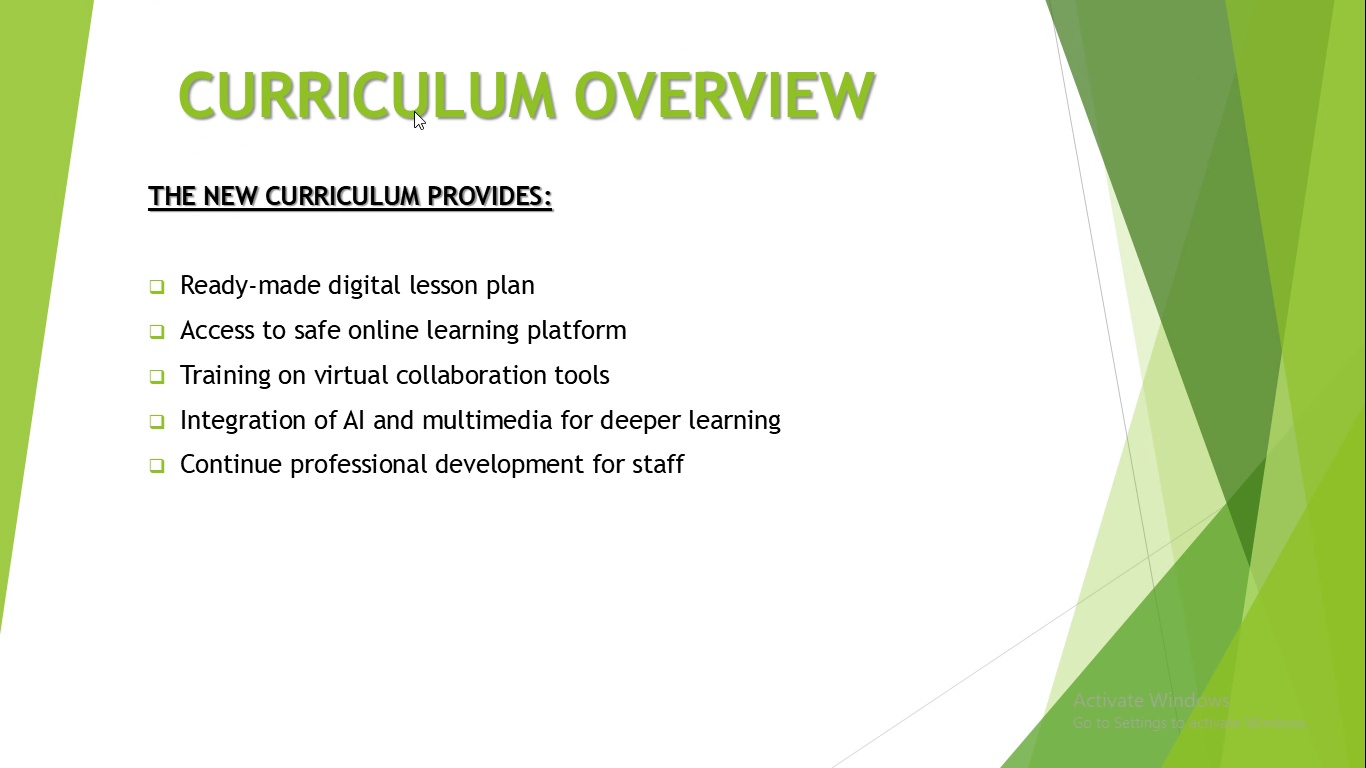 
left_click([479, 187])
 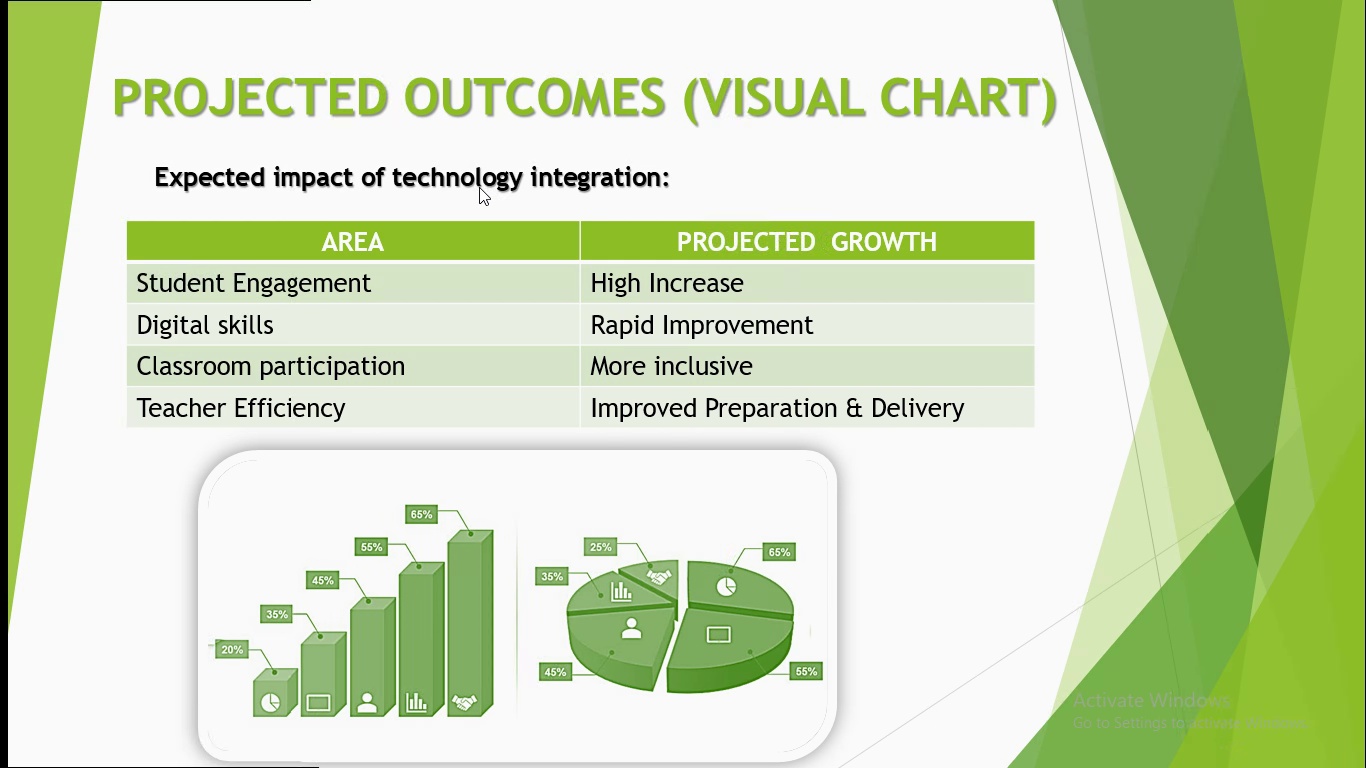 
wait(12.83)
 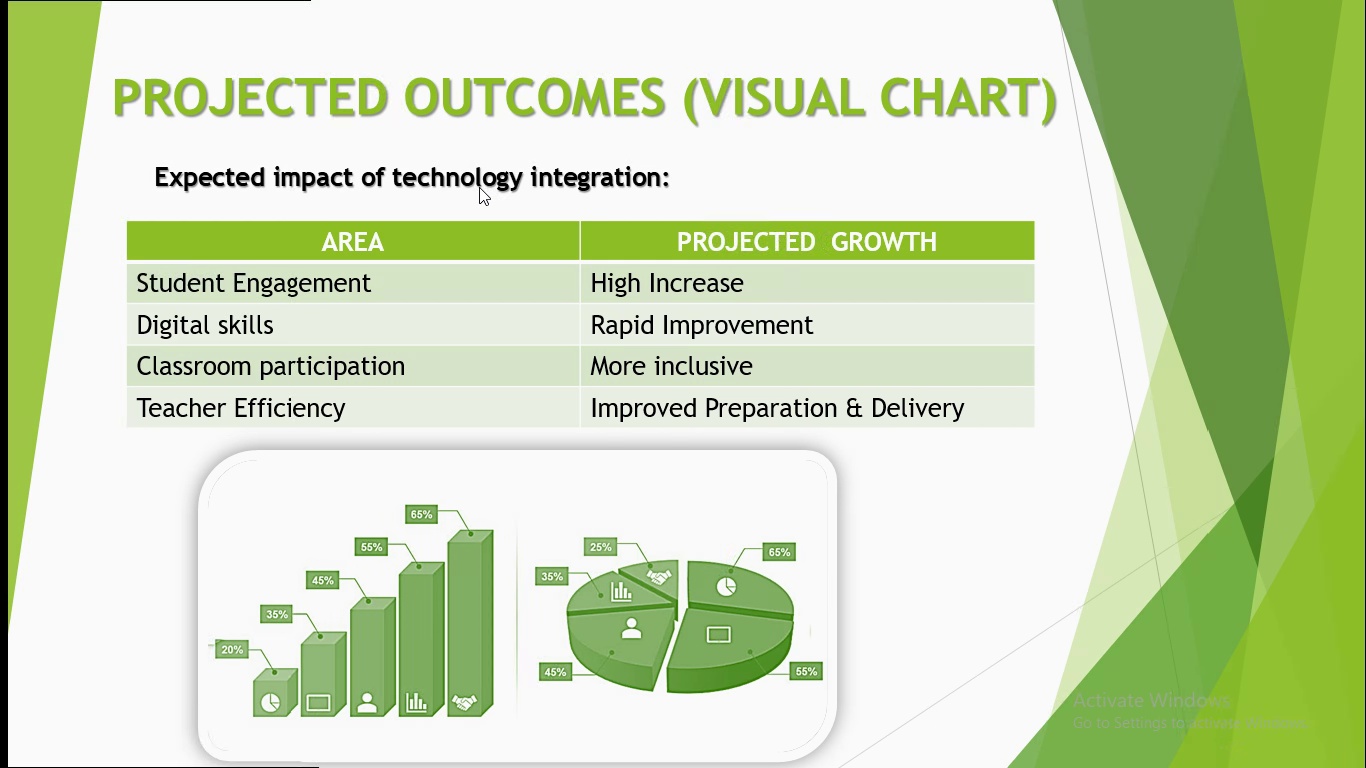 
left_click([479, 187])
 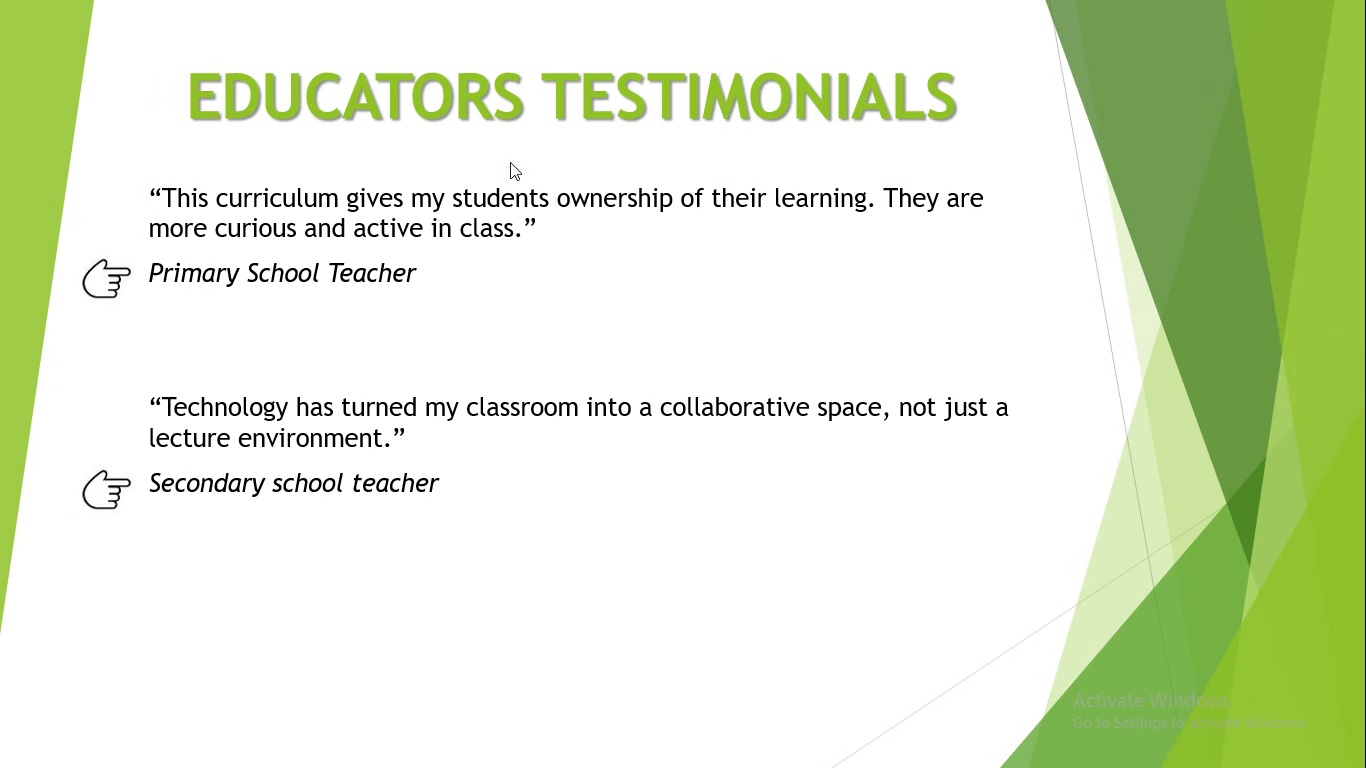 
left_click([598, 105])
 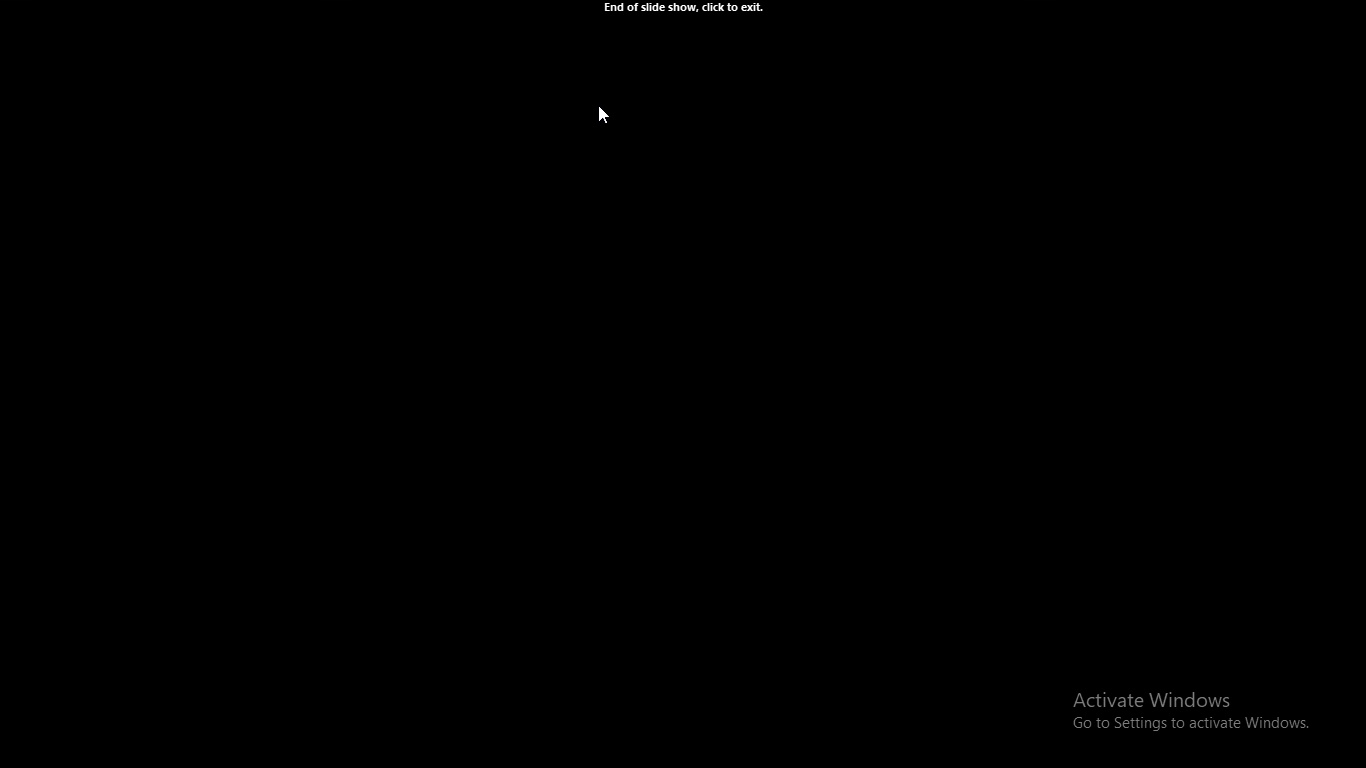 
wait(5.13)
 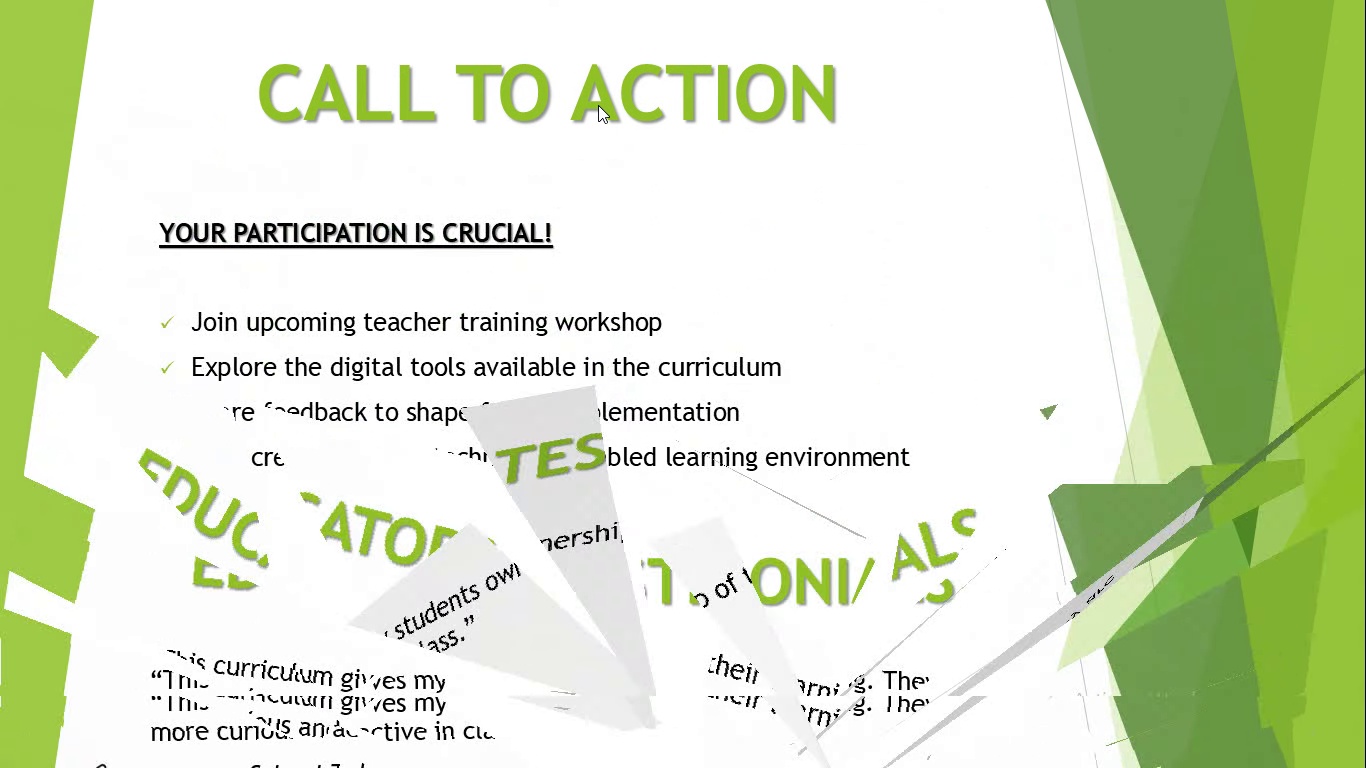 
left_click([598, 105])
 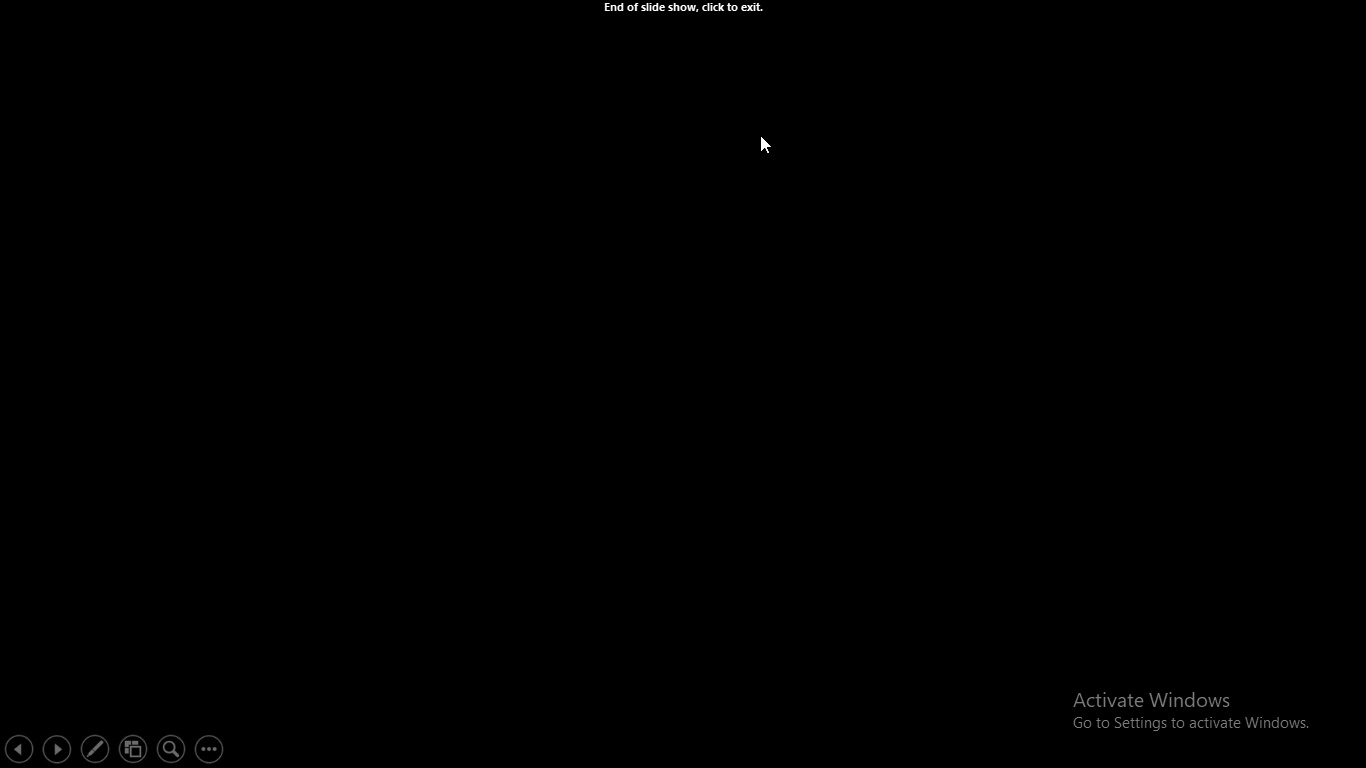 
left_click([748, 153])
 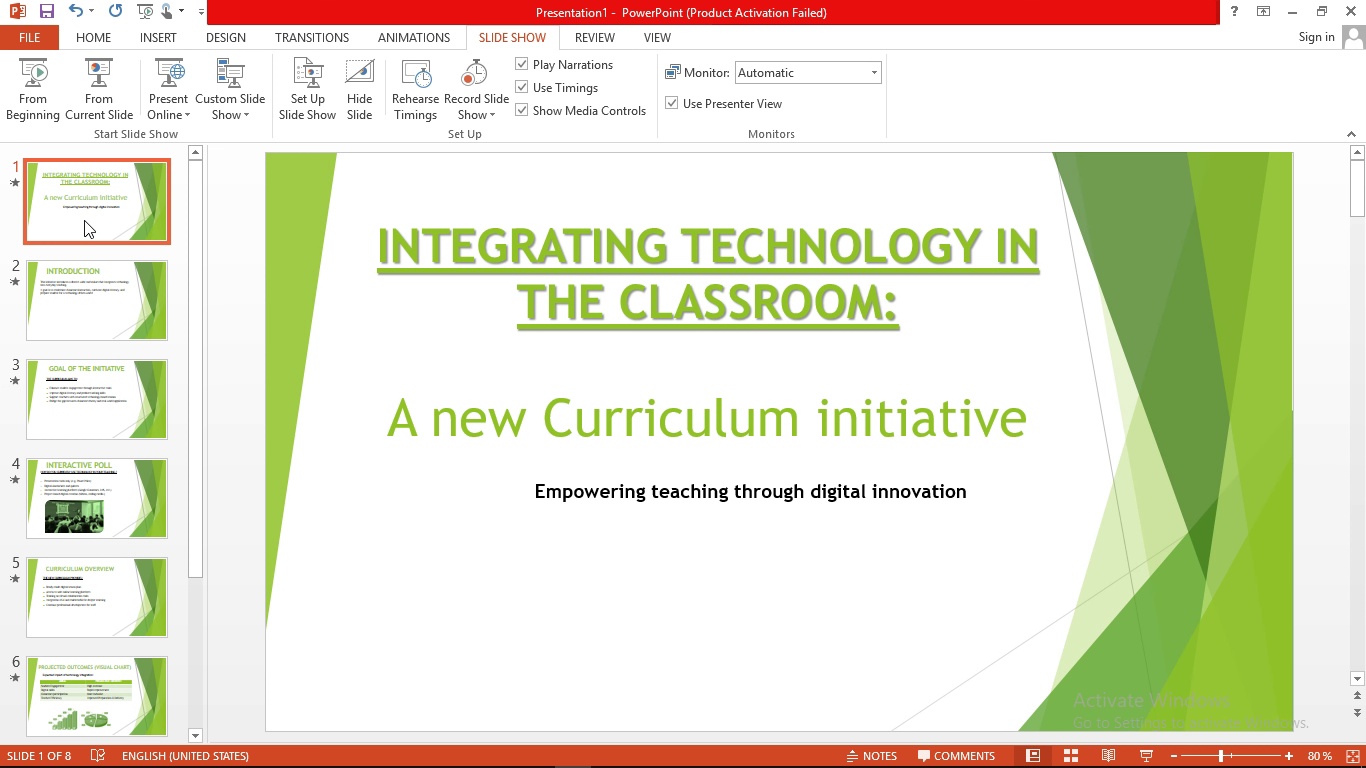 
left_click([89, 208])
 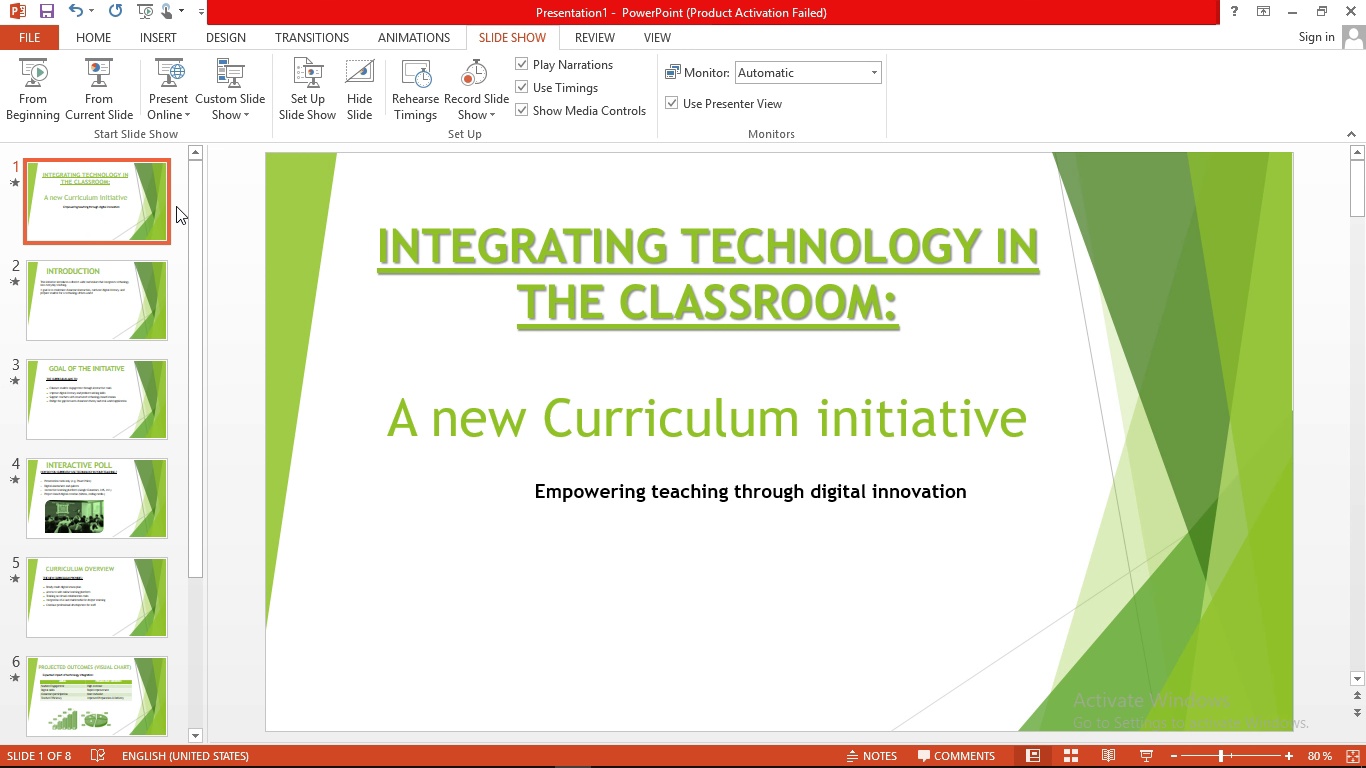 
wait(6.97)
 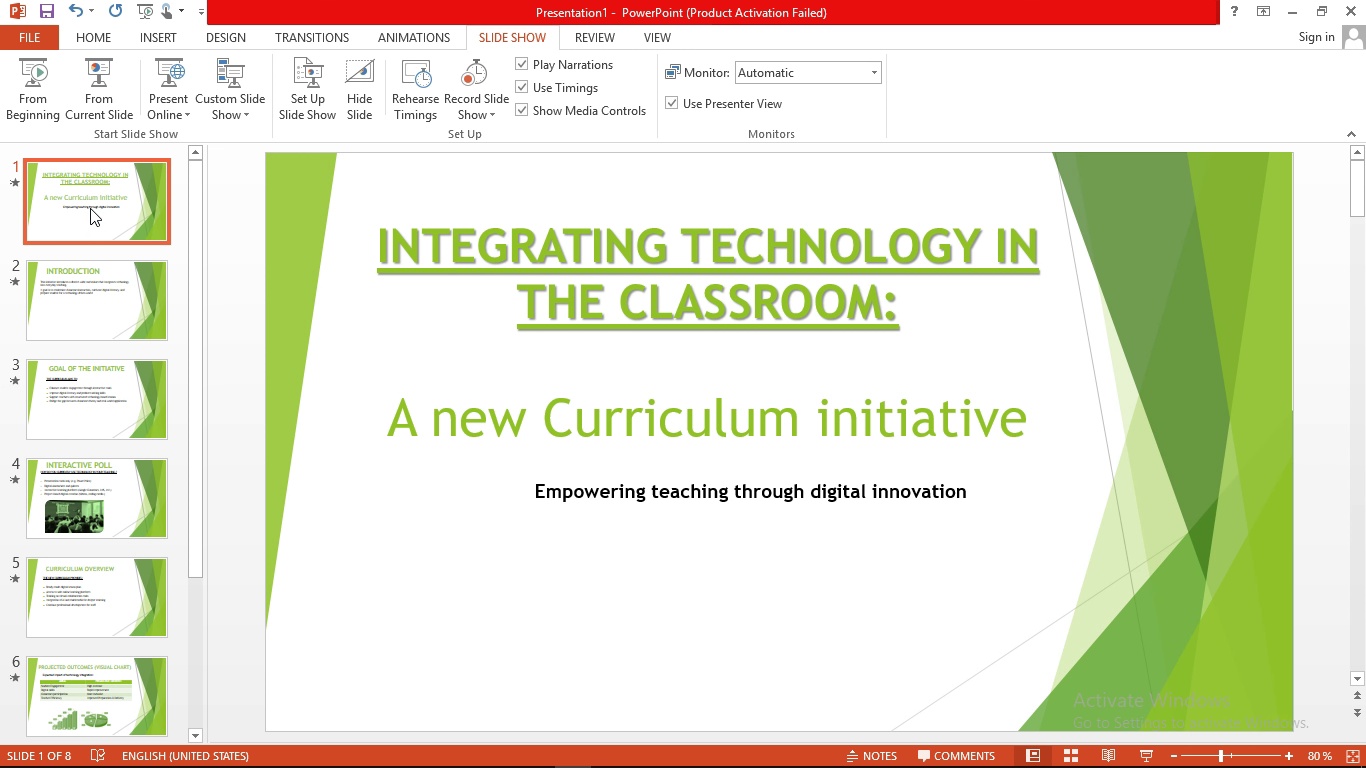 
mouse_move([119, 35])
 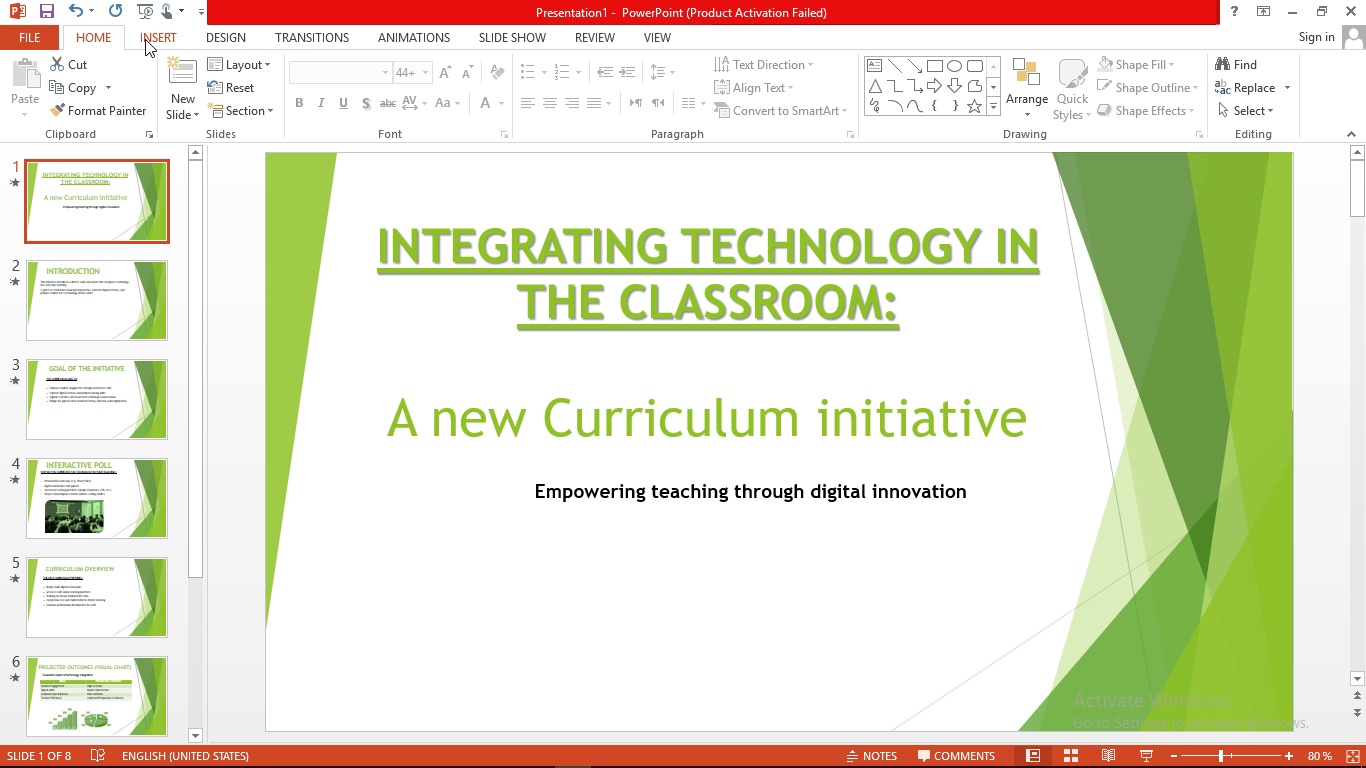 
left_click([145, 39])
 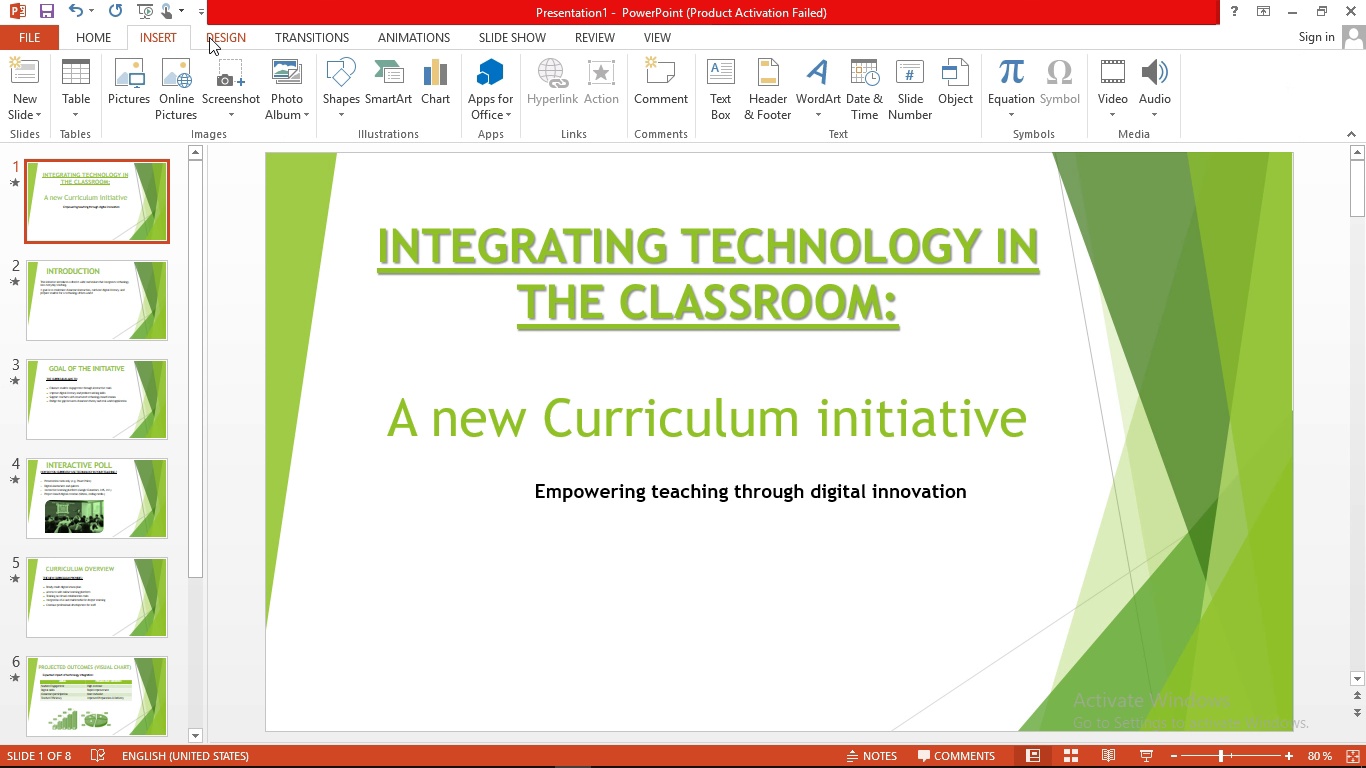 
left_click([210, 37])
 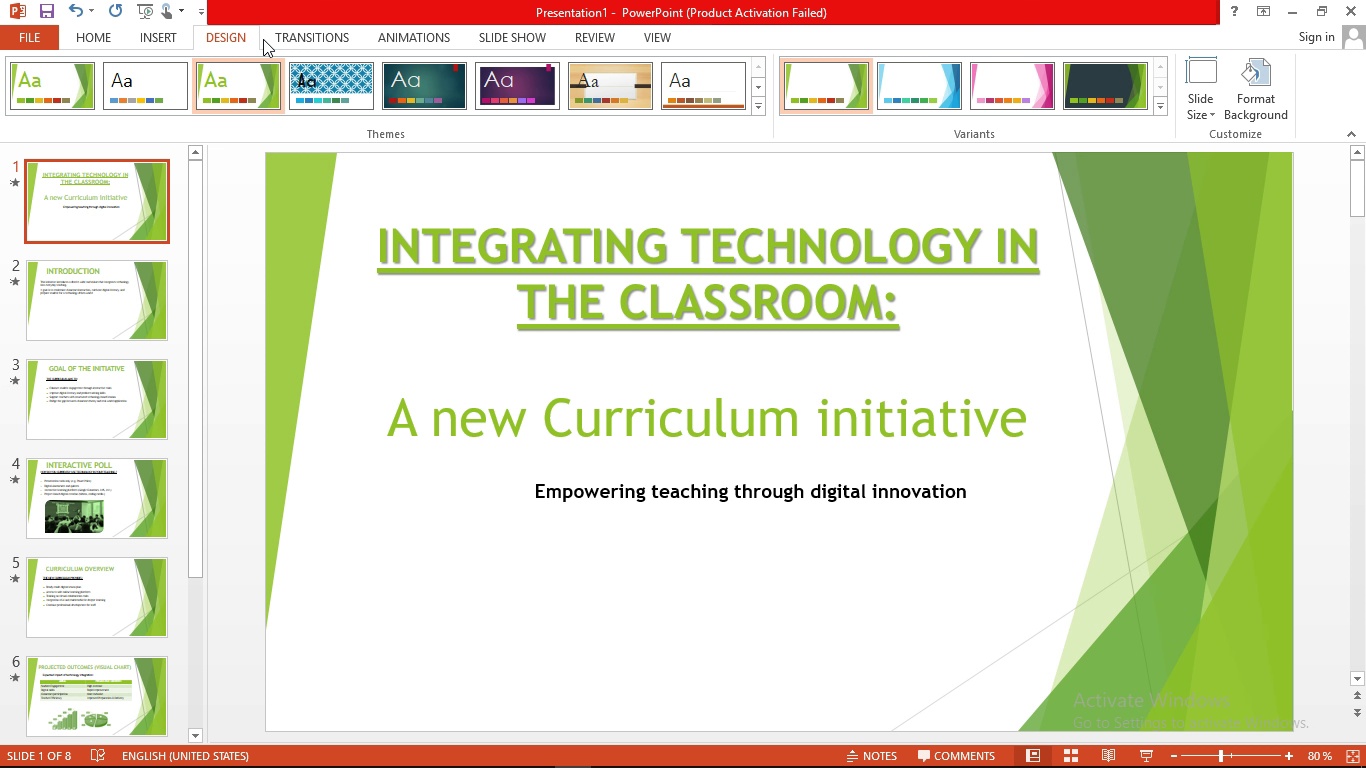 
left_click([285, 39])
 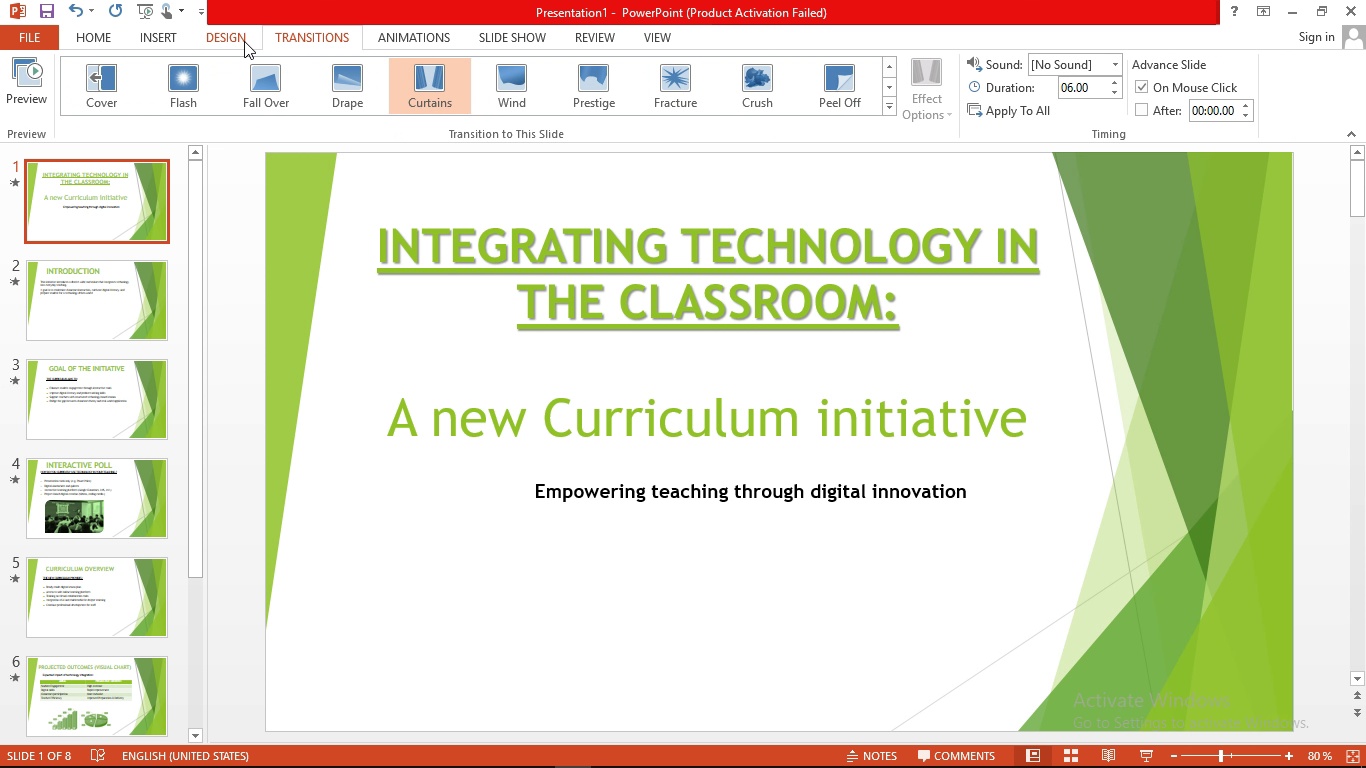 
left_click([244, 41])
 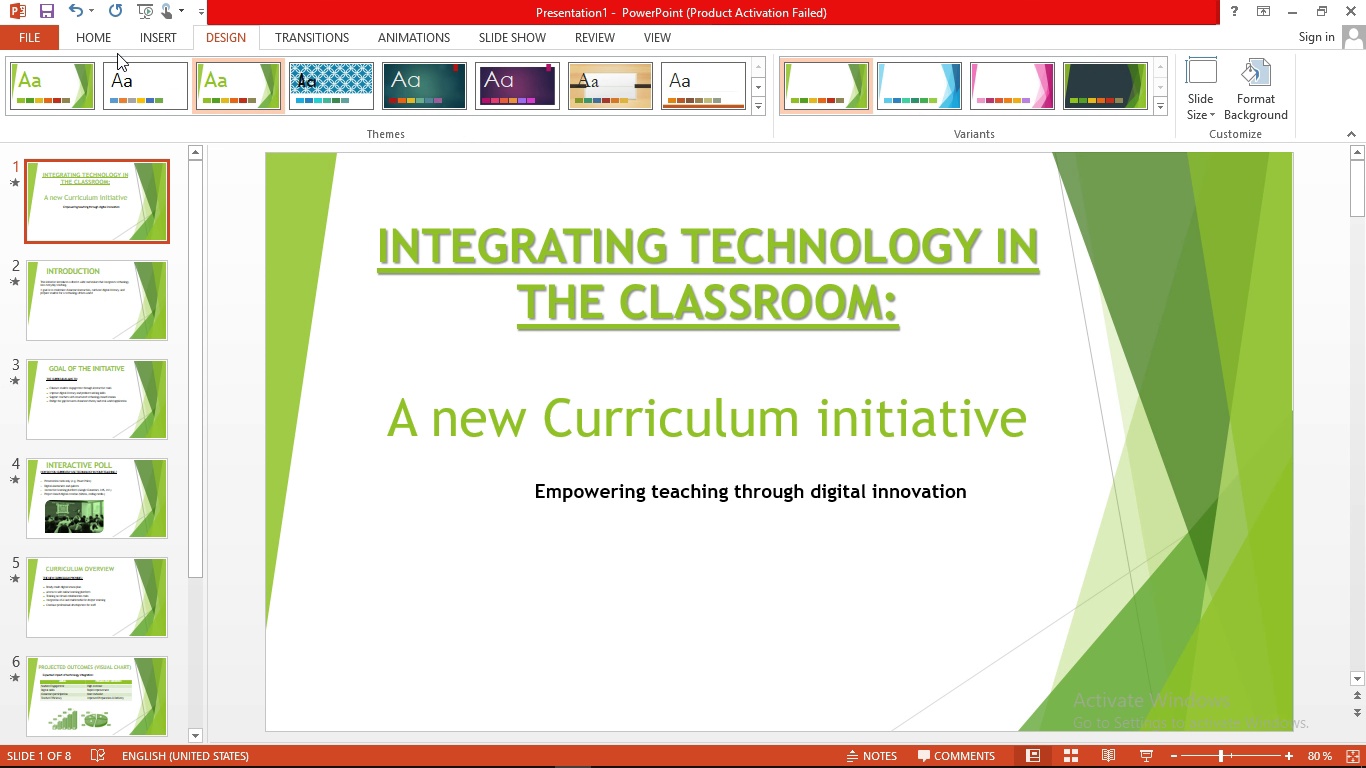 
left_click([99, 43])
 